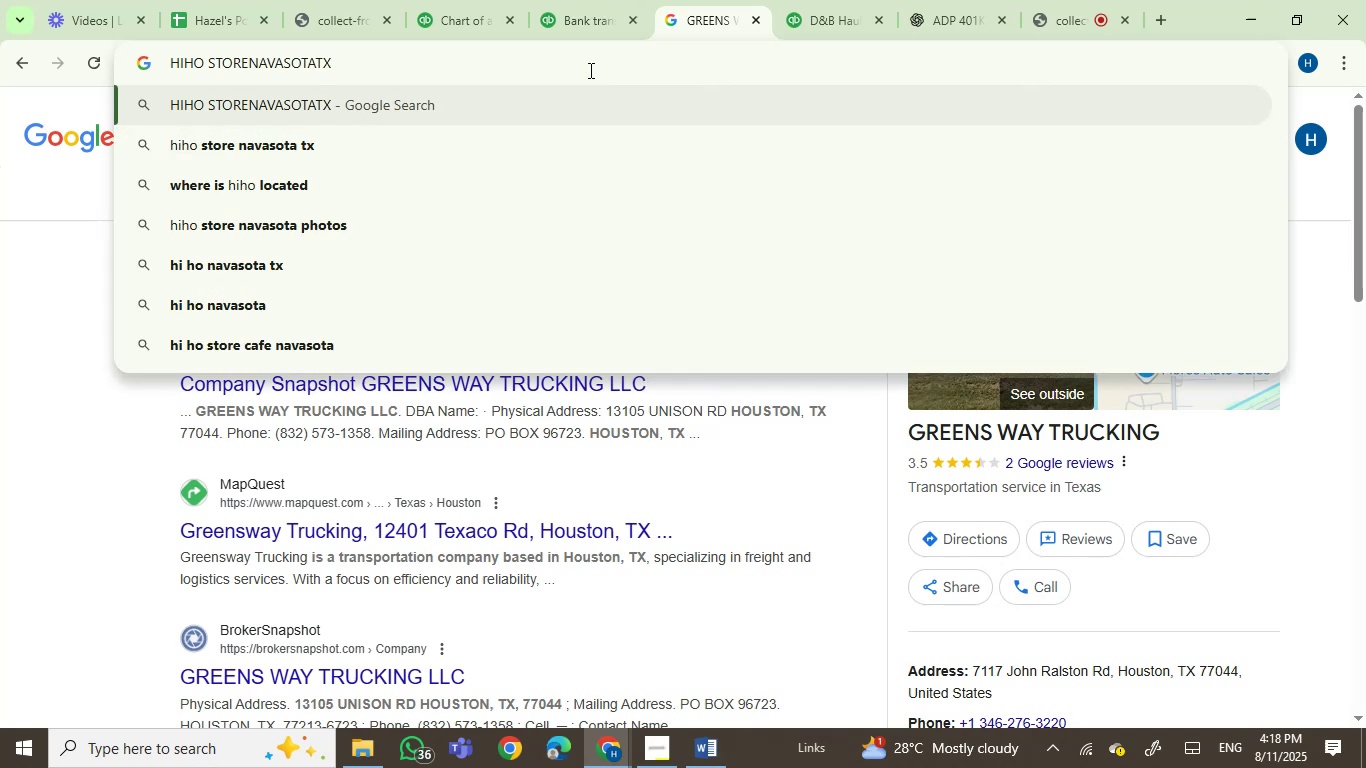 
key(Enter)
 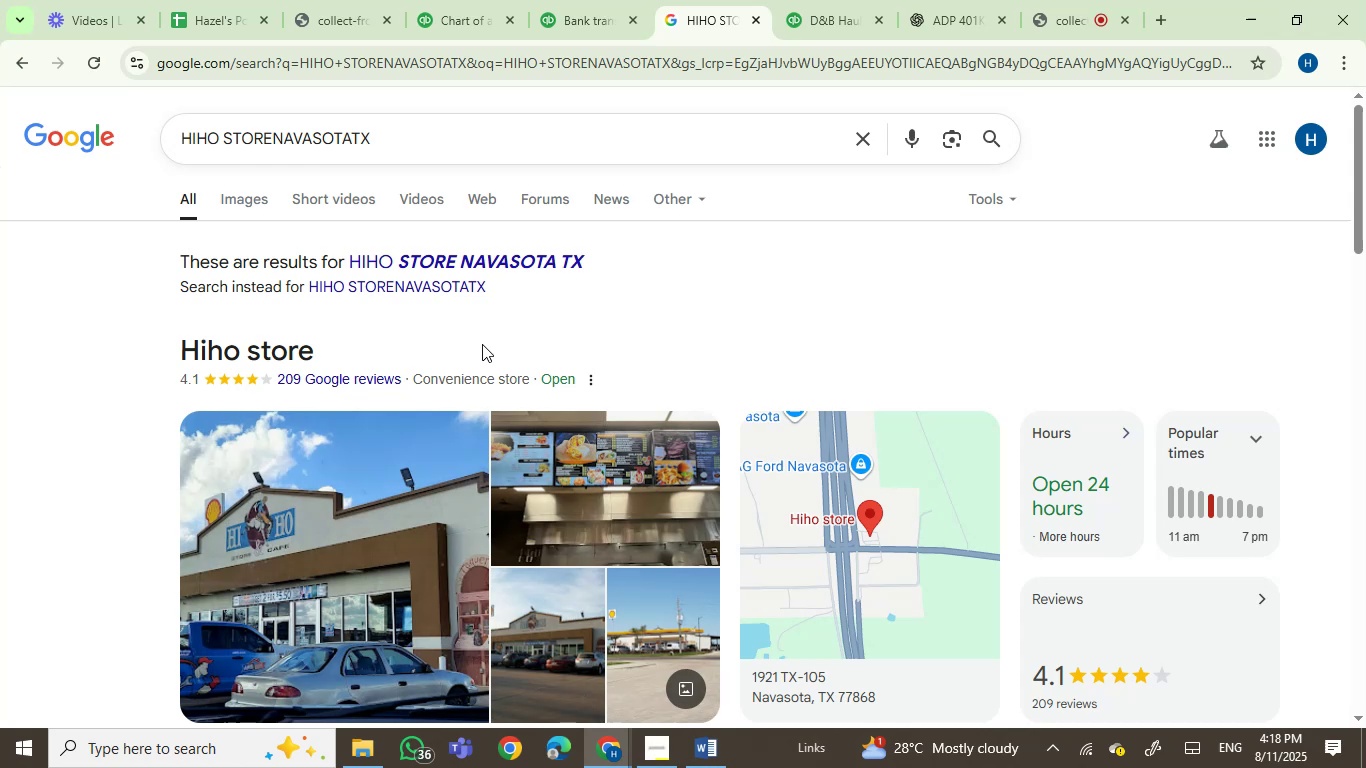 
wait(25.09)
 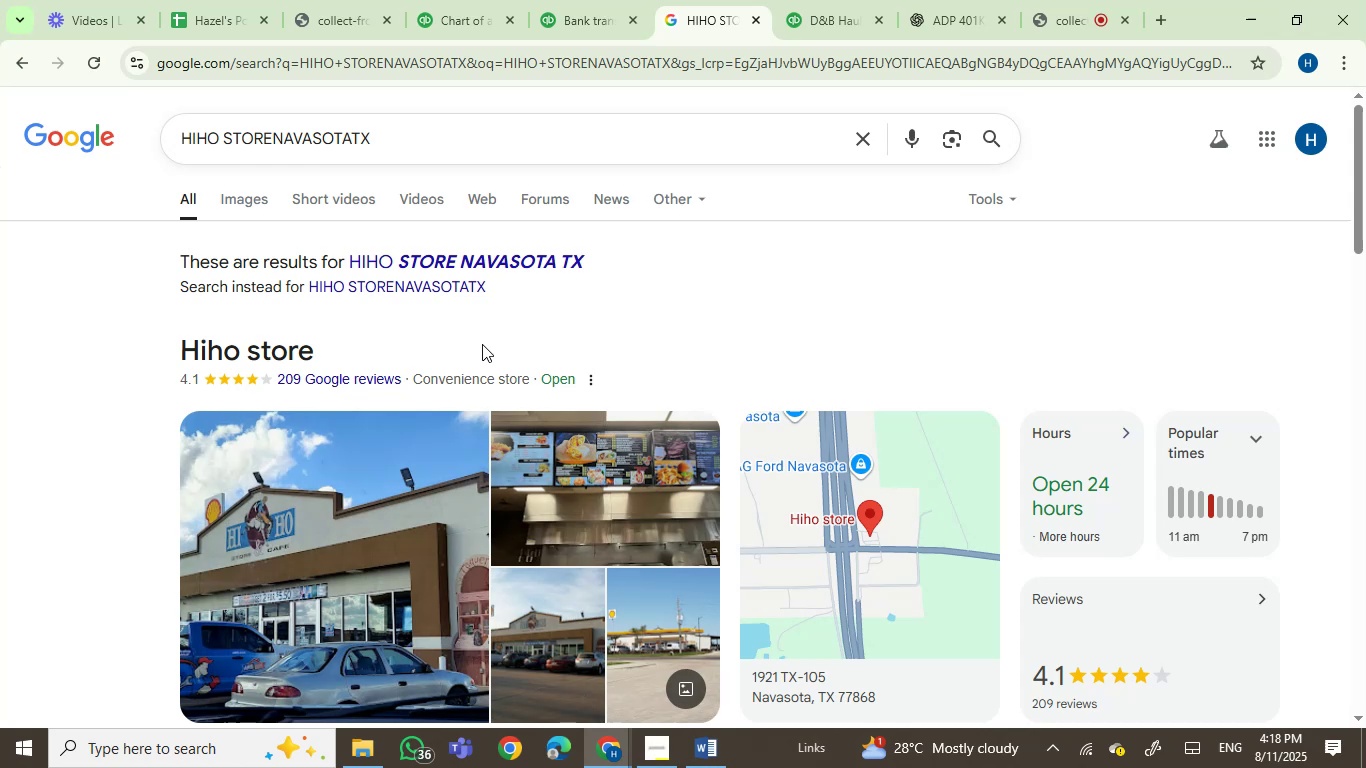 
scroll: coordinate [11, 439], scroll_direction: down, amount: 2.0
 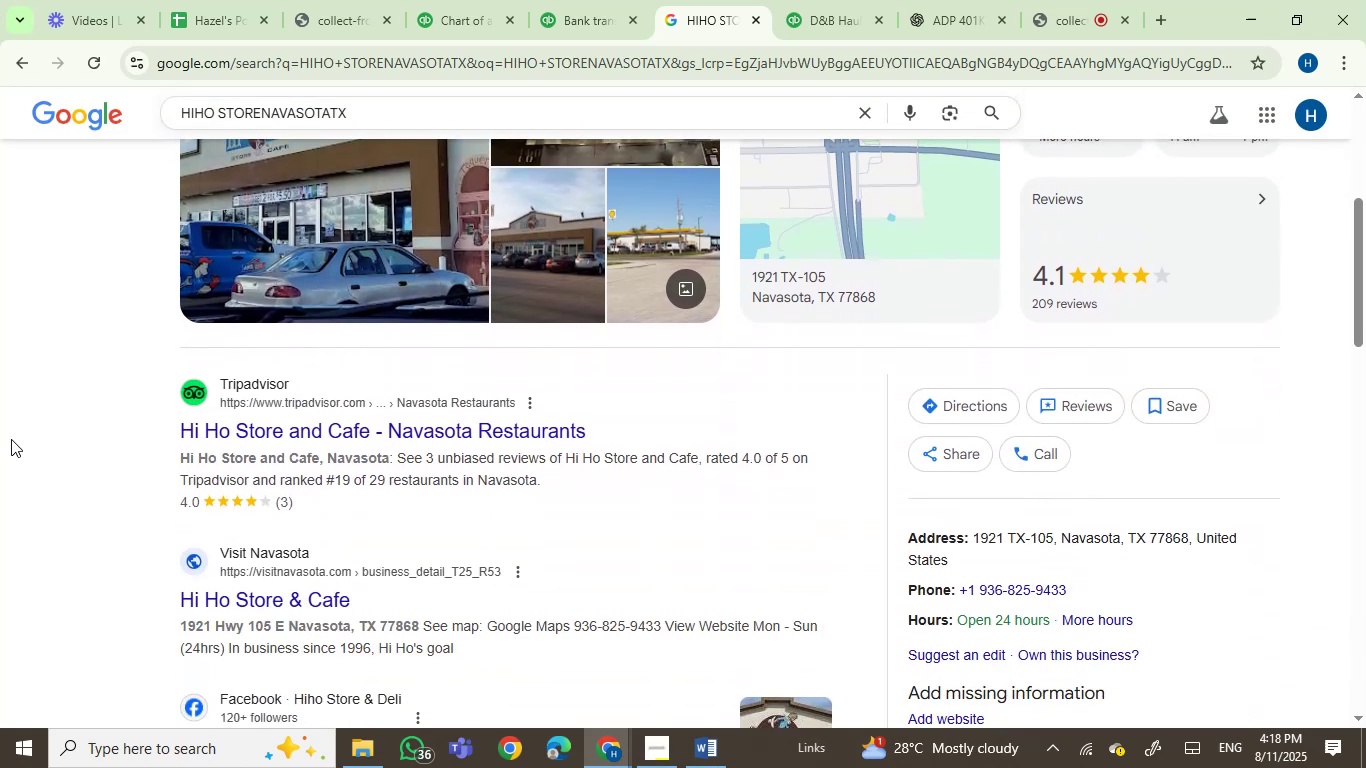 
scroll: coordinate [11, 439], scroll_direction: up, amount: 3.0
 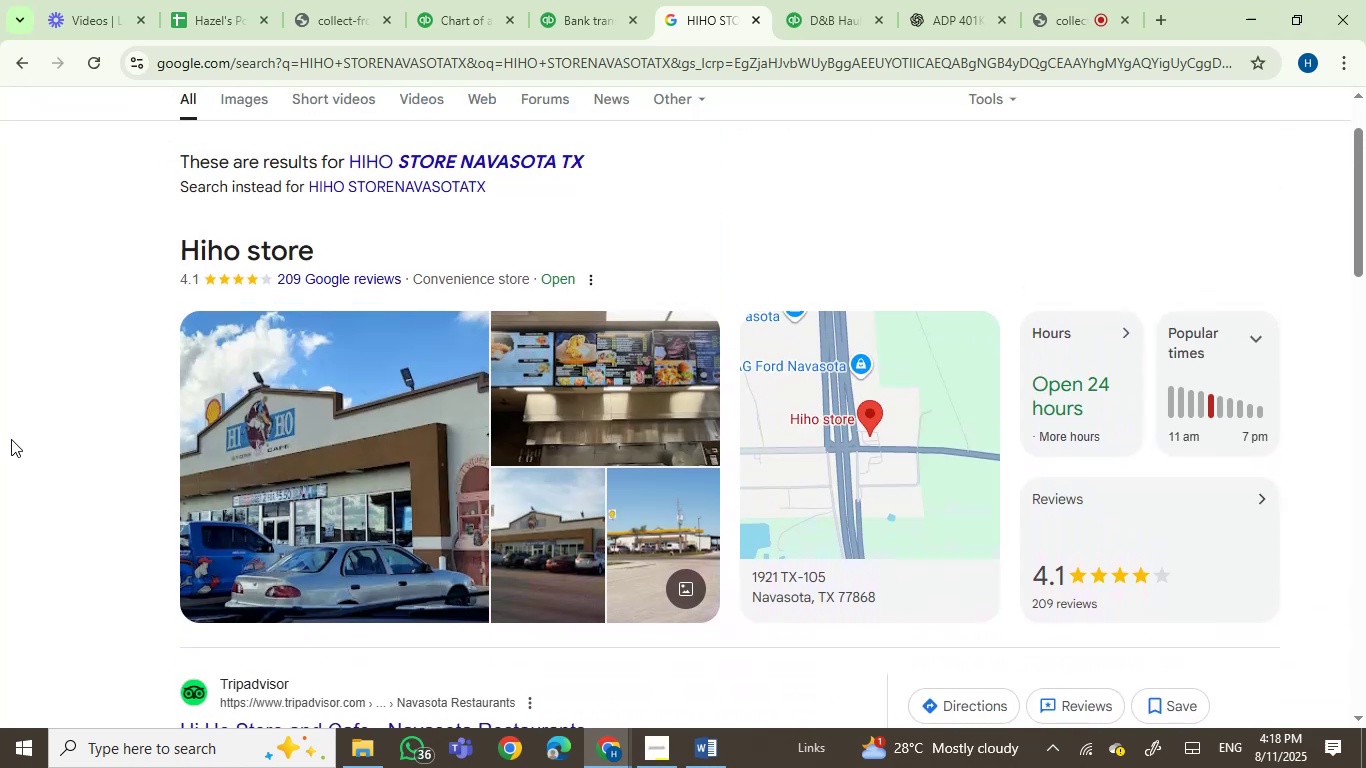 
scroll: coordinate [115, 564], scroll_direction: down, amount: 7.0
 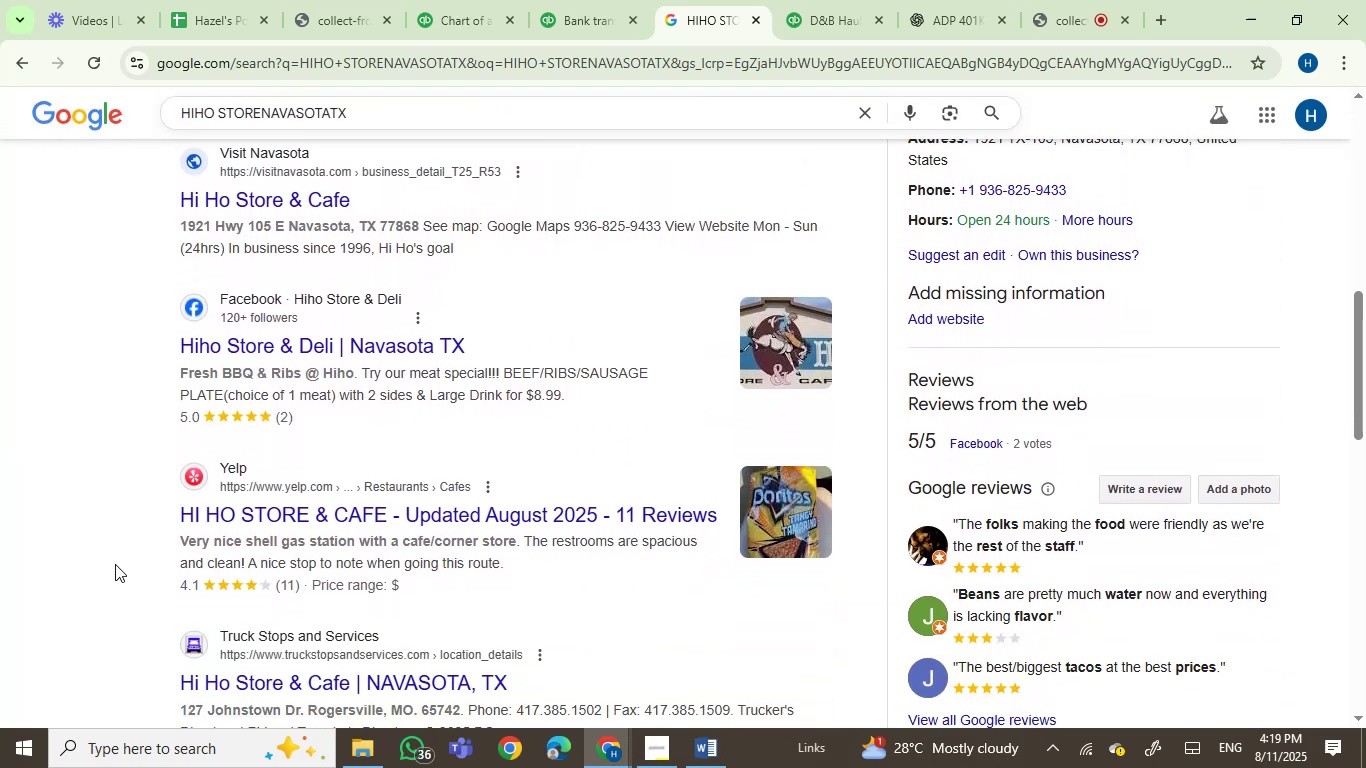 
scroll: coordinate [115, 564], scroll_direction: down, amount: 2.0
 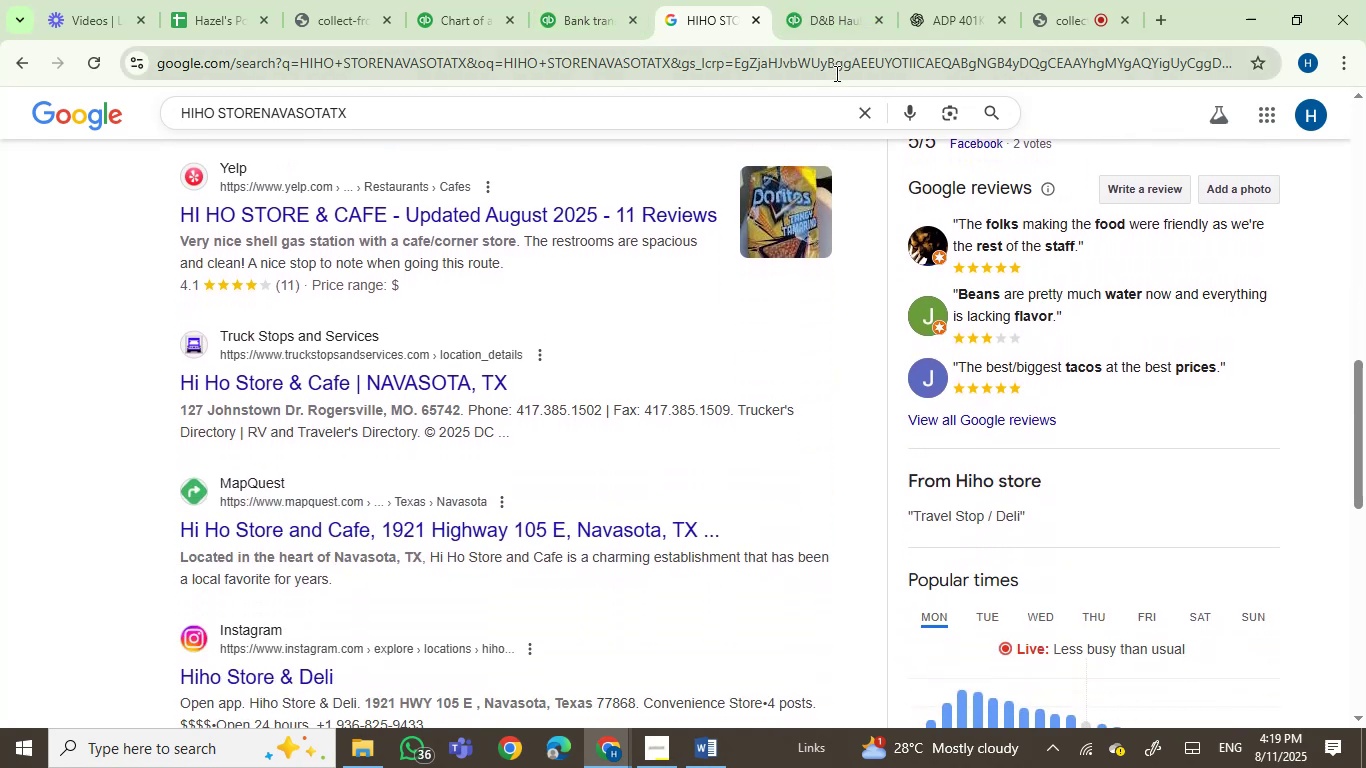 
left_click([940, 30])
 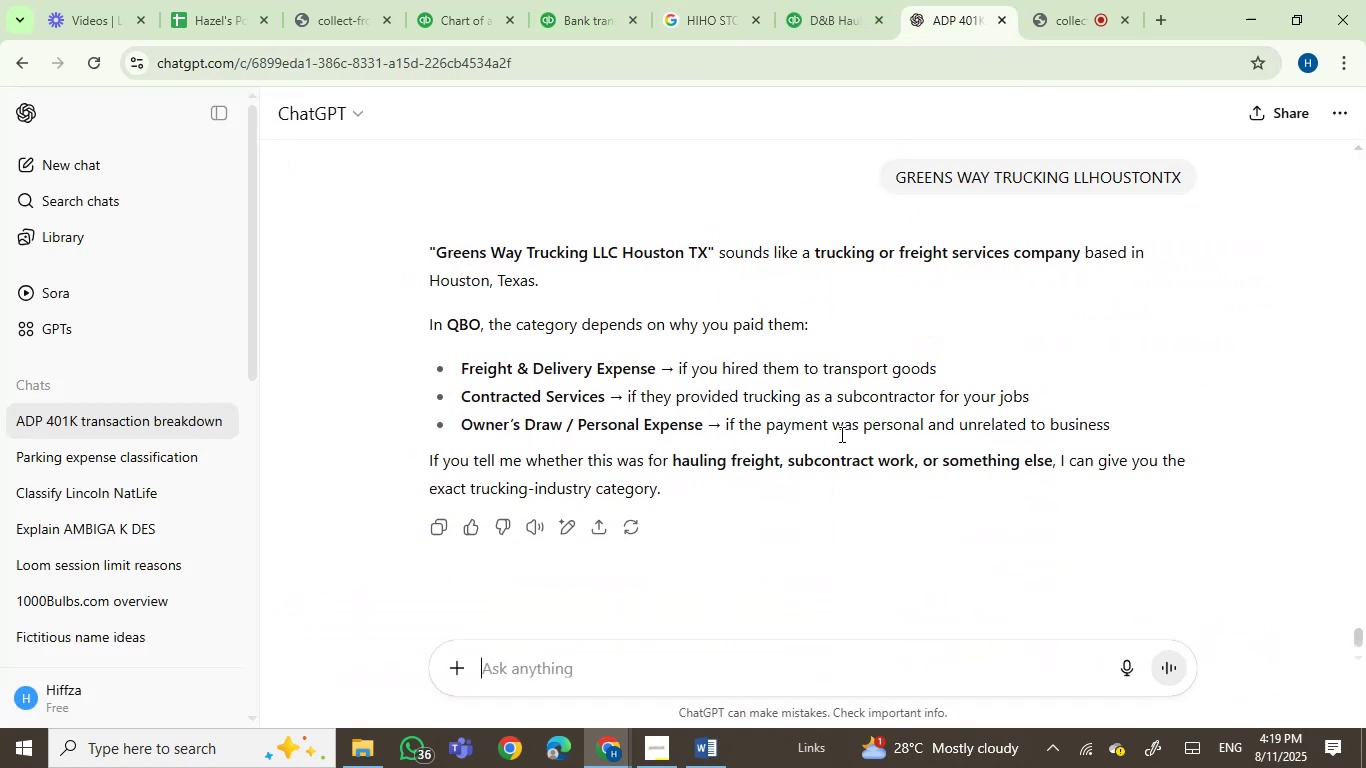 
key(Control+V)
 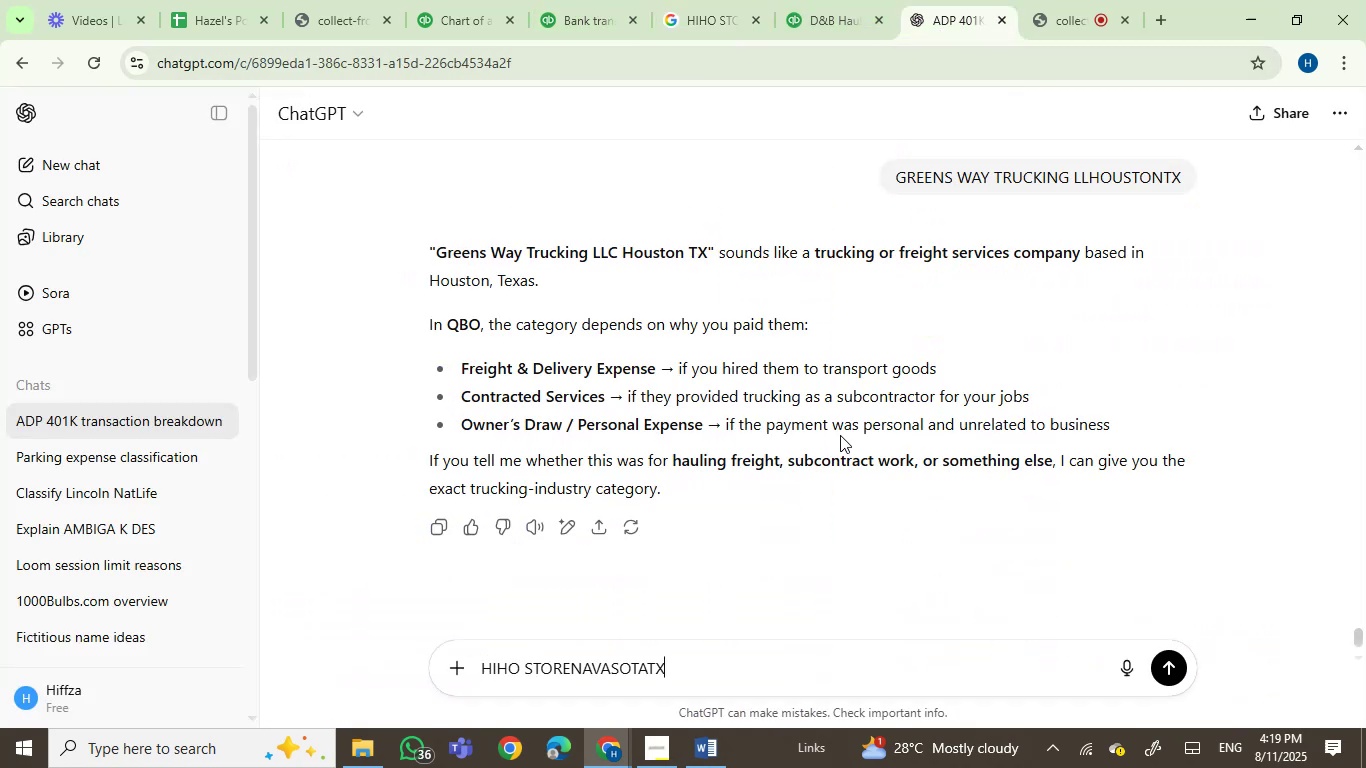 
key(Enter)
 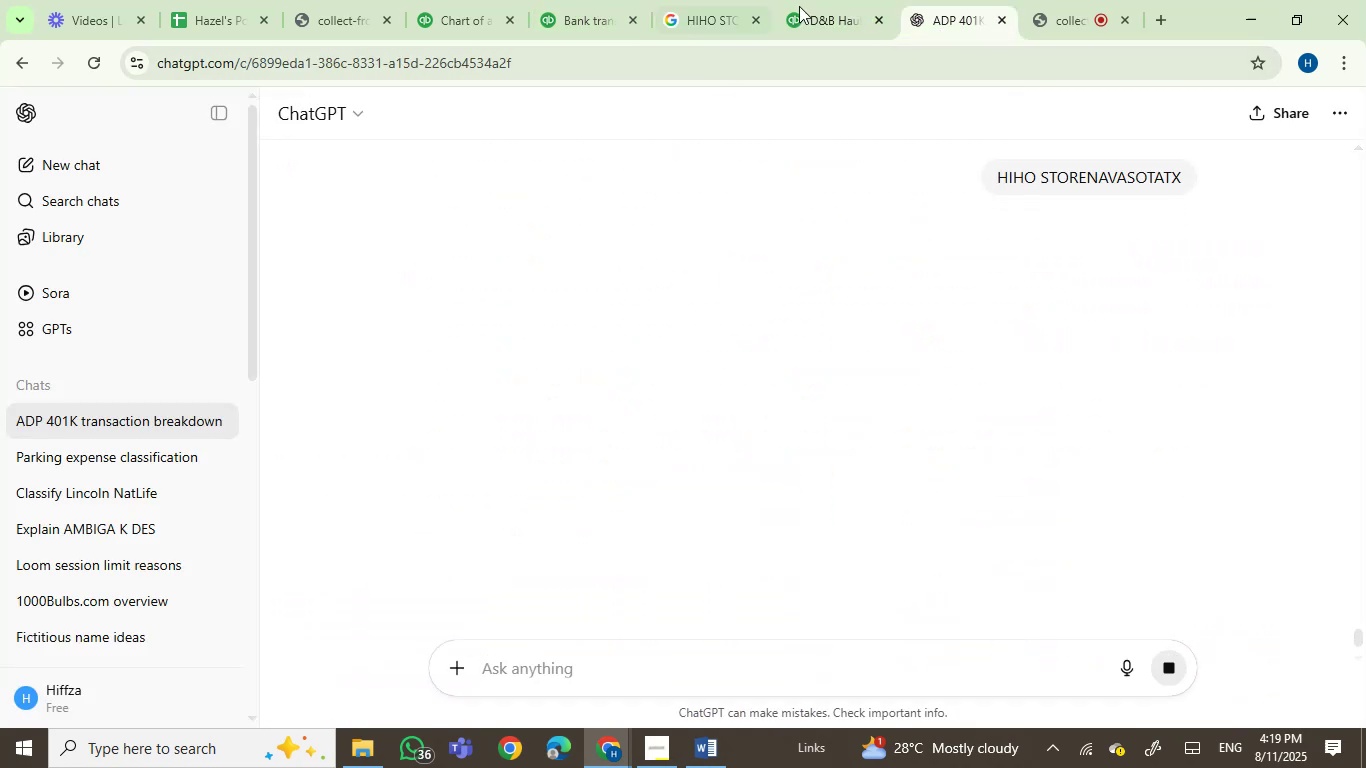 
left_click([847, 0])
 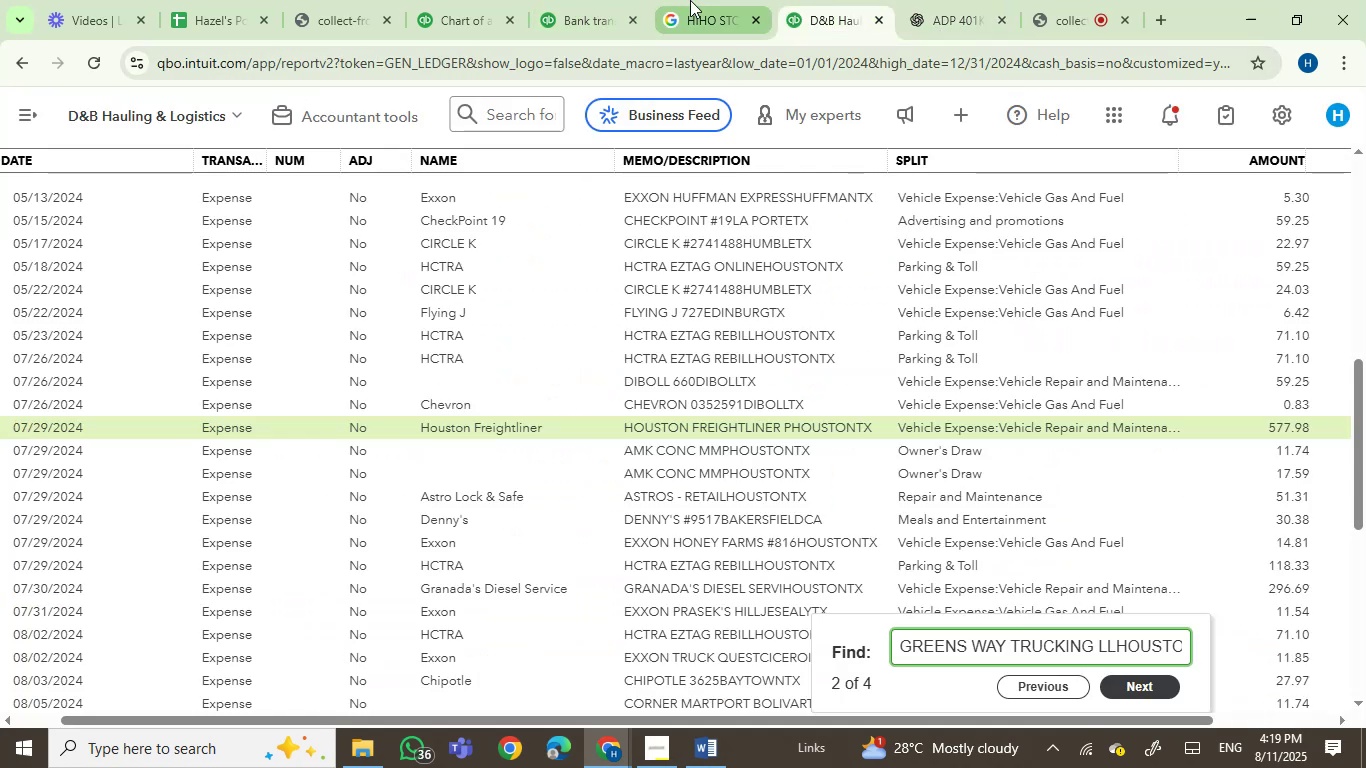 
left_click([690, 0])
 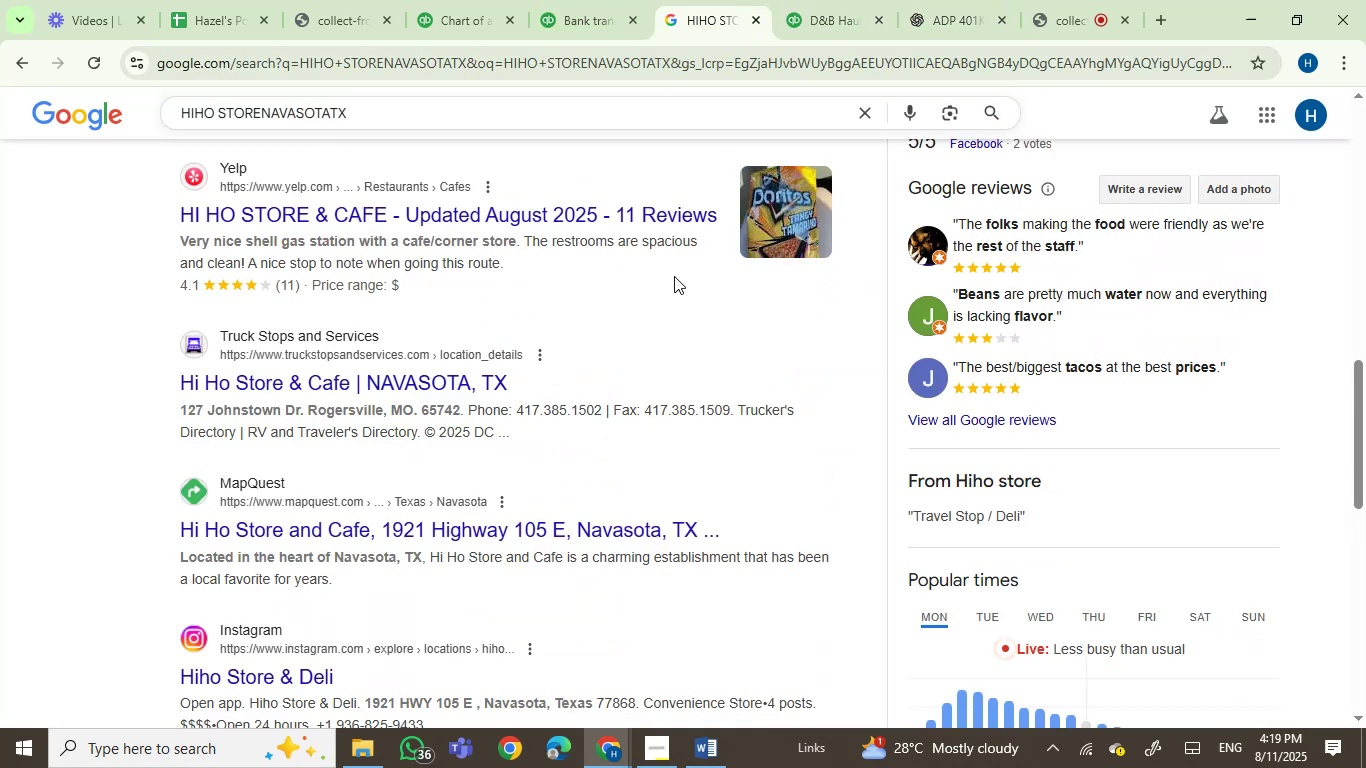 
scroll: coordinate [678, 293], scroll_direction: up, amount: 7.0
 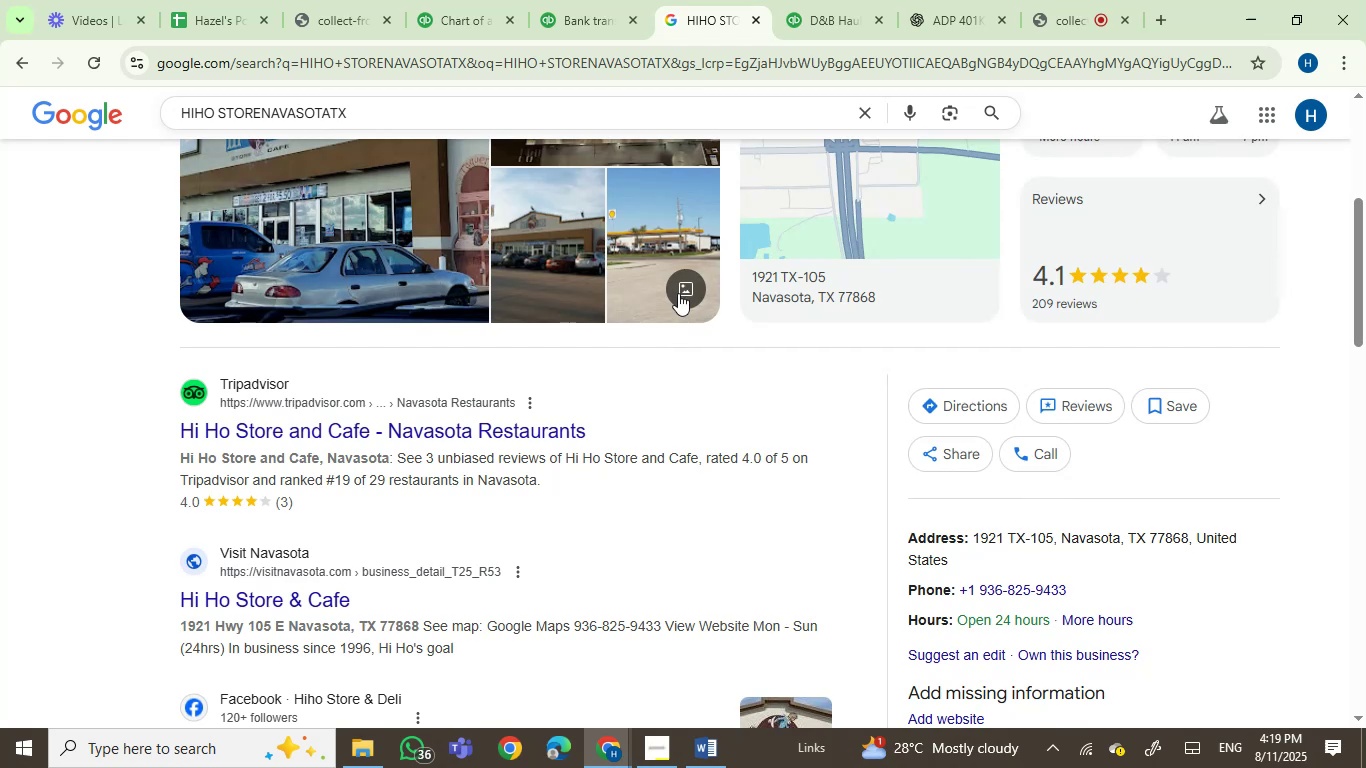 
scroll: coordinate [678, 293], scroll_direction: down, amount: 4.0
 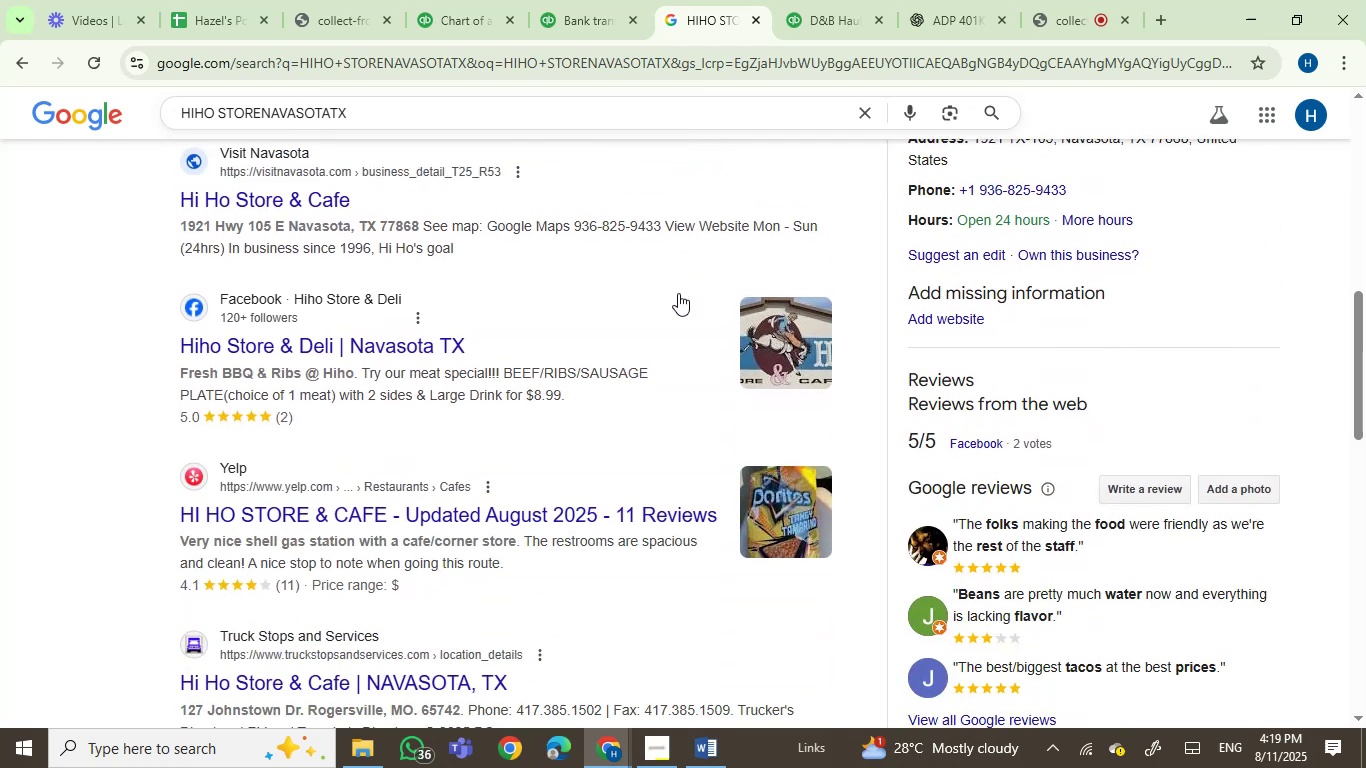 
scroll: coordinate [678, 293], scroll_direction: up, amount: 2.0
 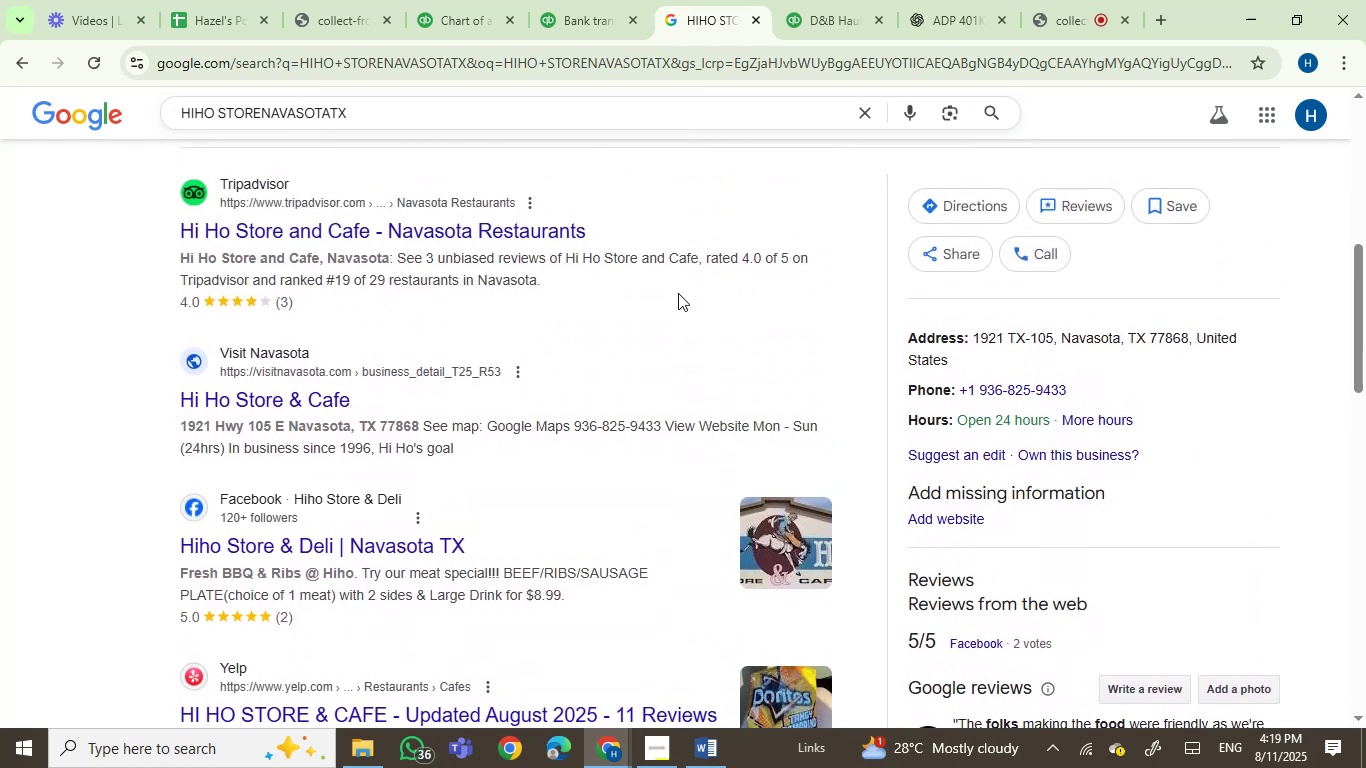 
scroll: coordinate [678, 293], scroll_direction: down, amount: 4.0
 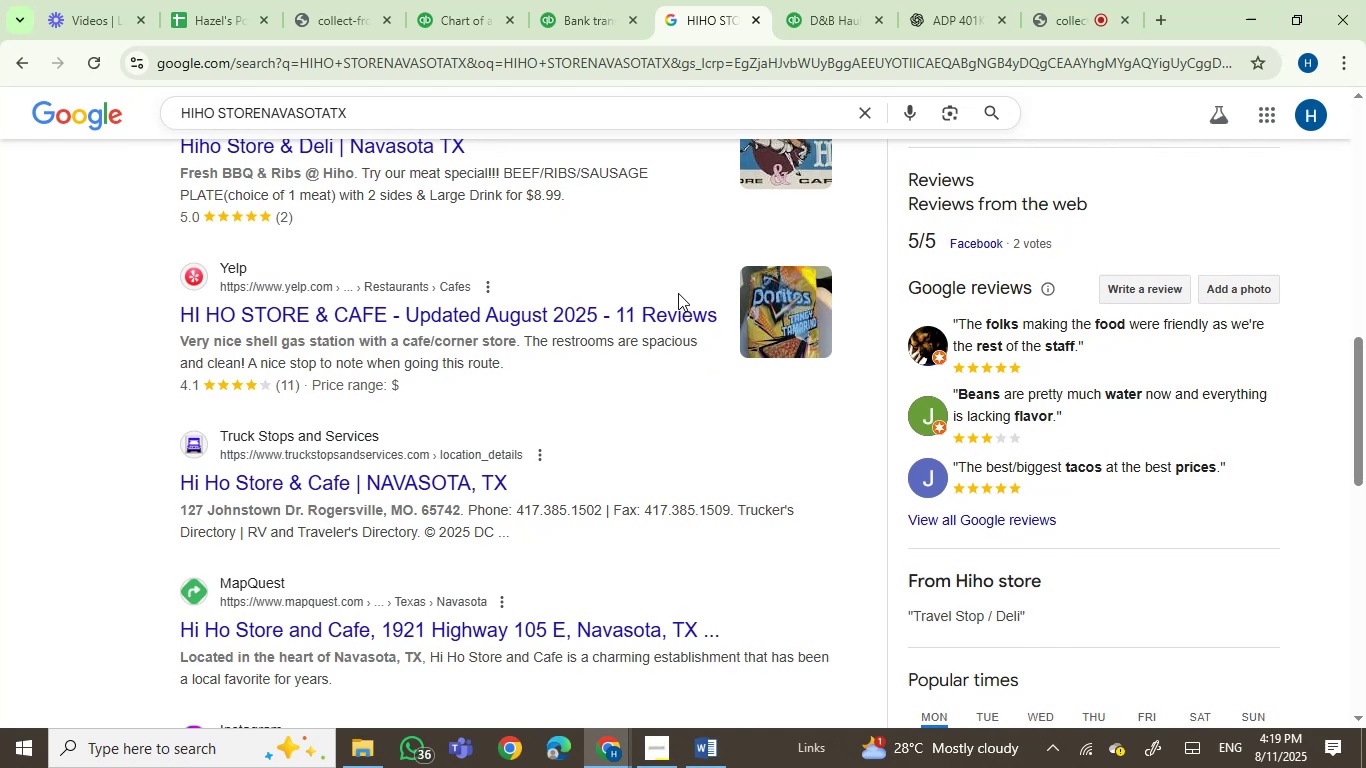 
scroll: coordinate [678, 293], scroll_direction: up, amount: 7.0
 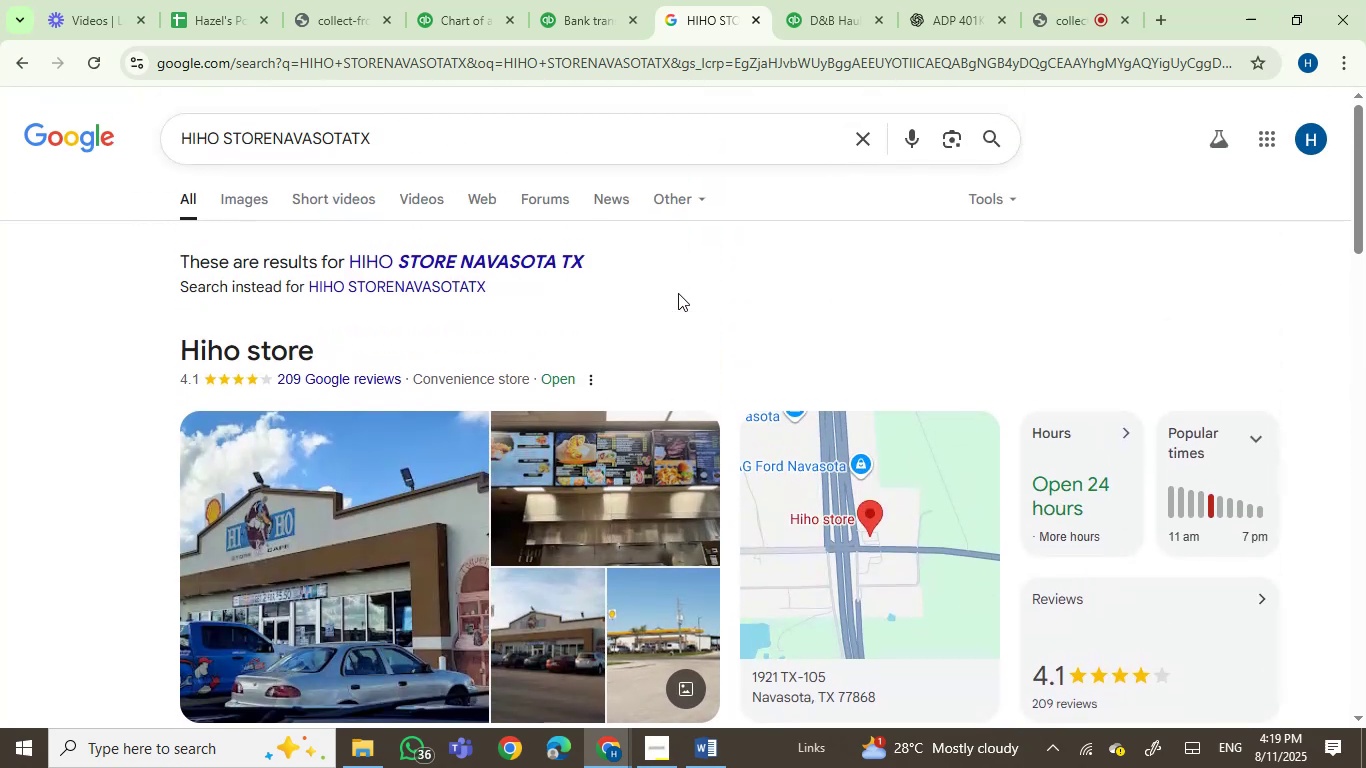 
scroll: coordinate [679, 442], scroll_direction: down, amount: 5.0
 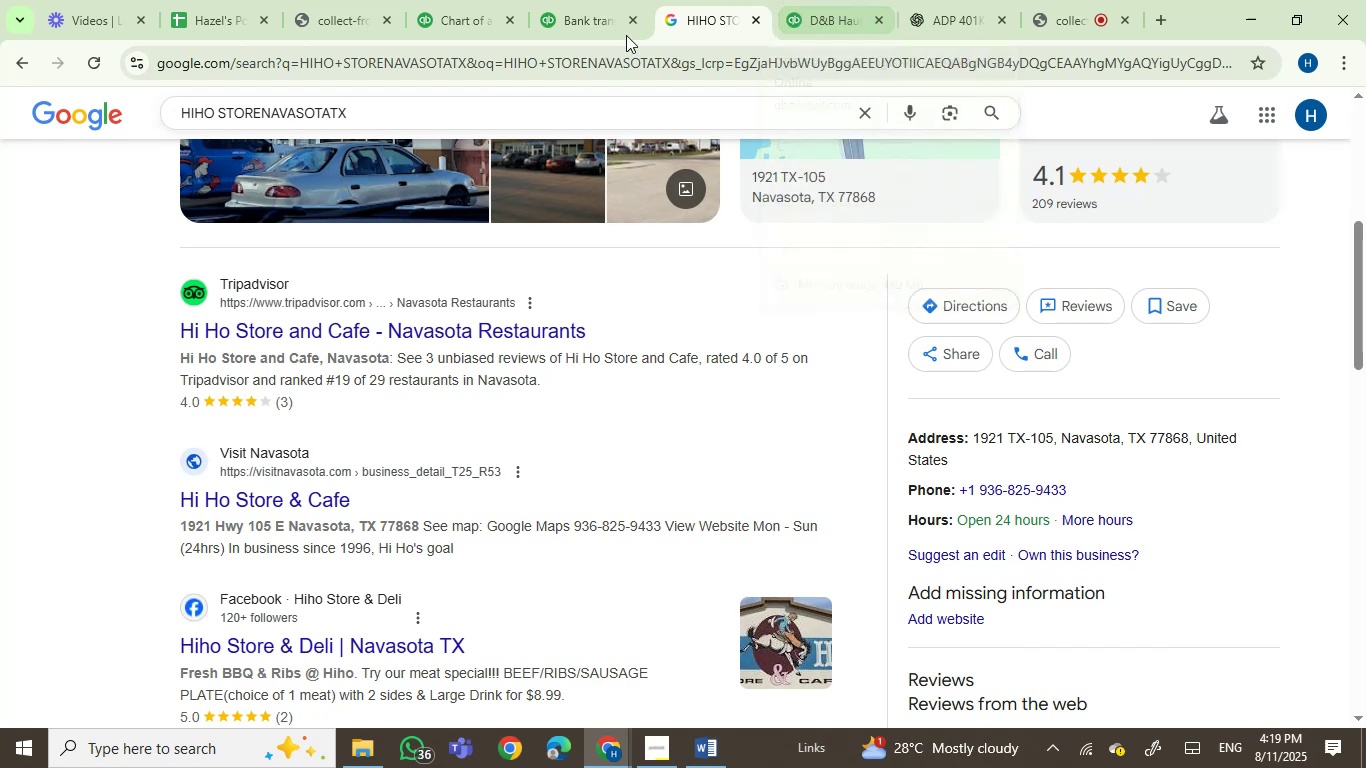 
left_click([951, 8])
 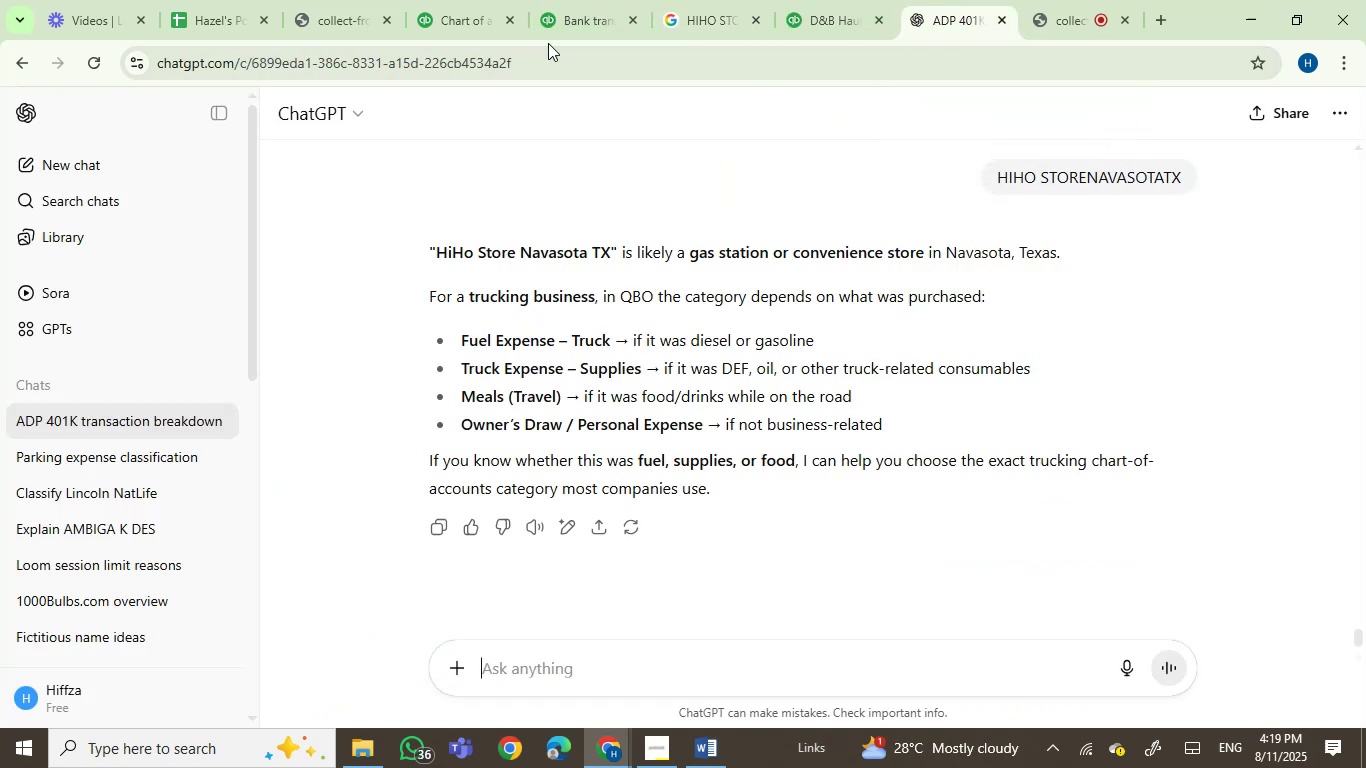 
left_click([495, 0])
 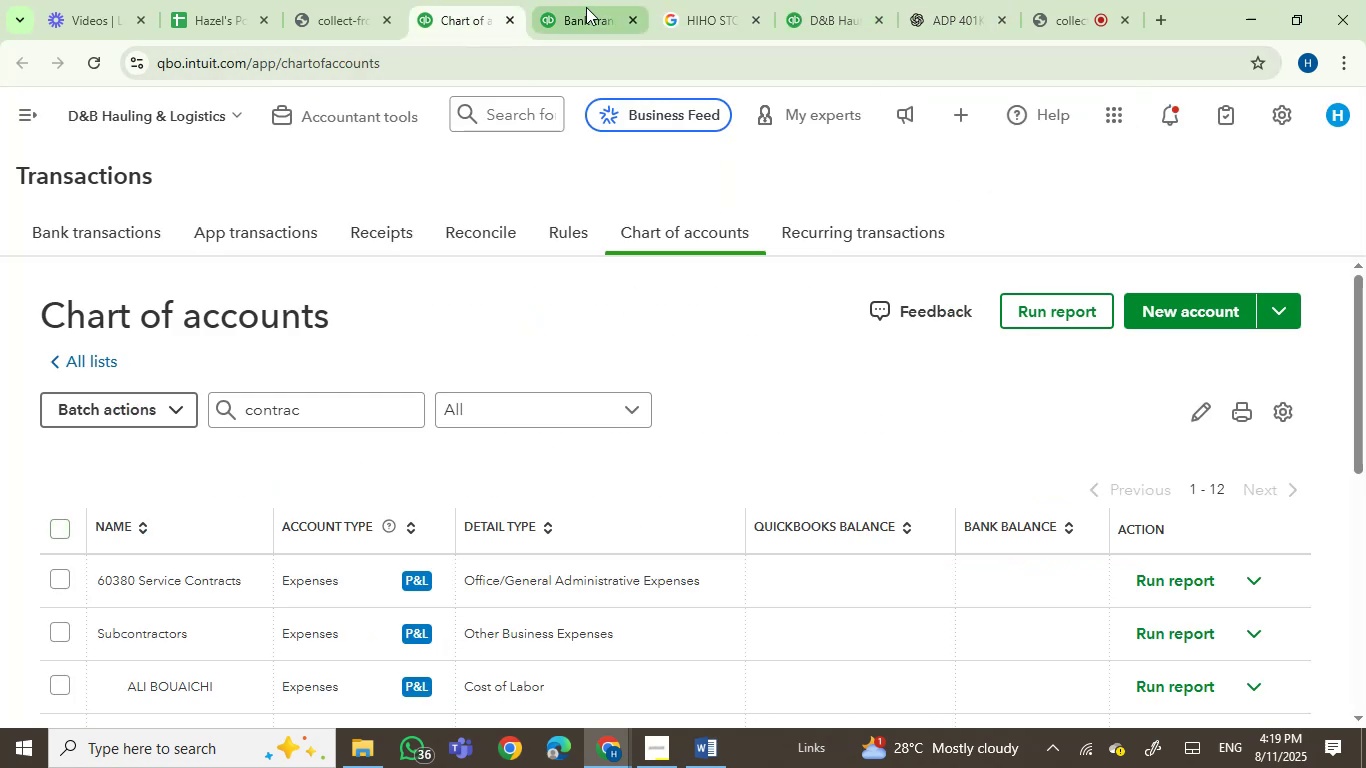 
left_click([589, 0])
 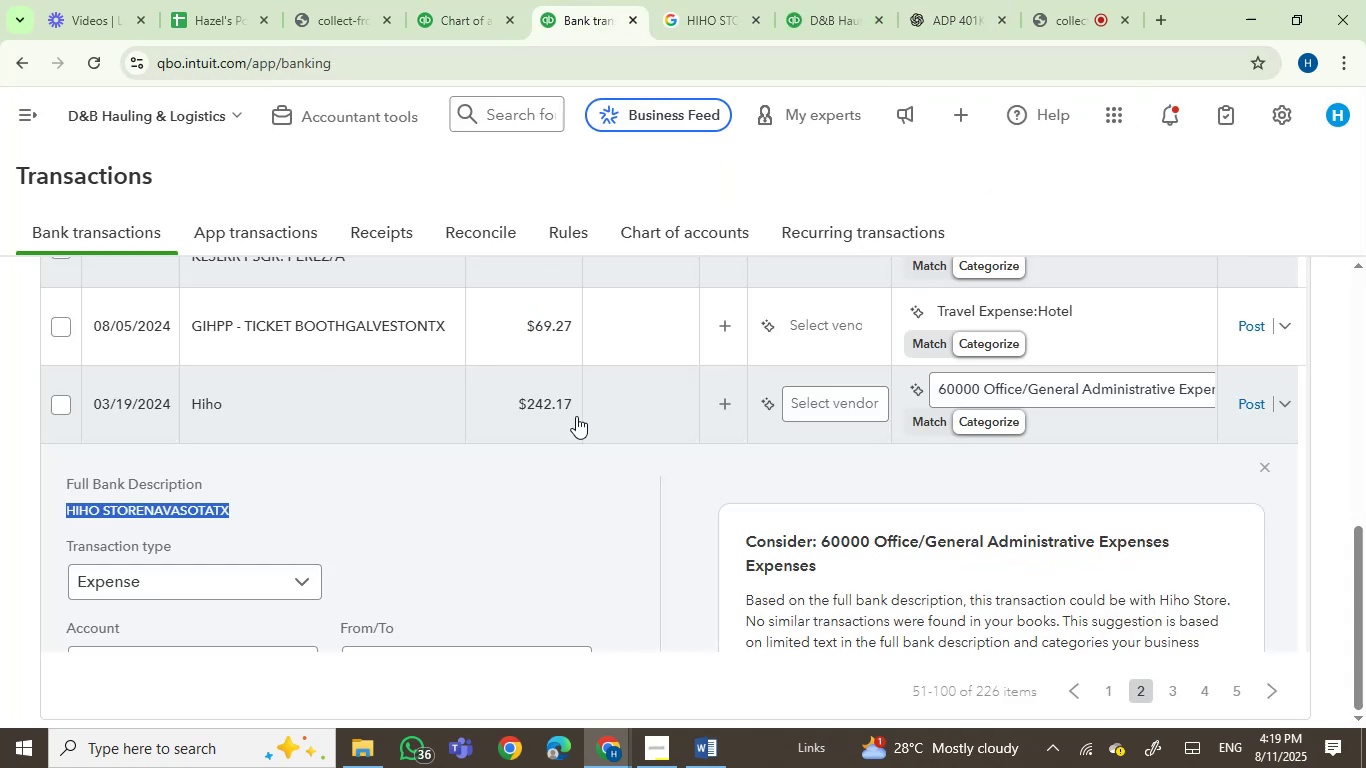 
scroll: coordinate [576, 416], scroll_direction: down, amount: 1.0
 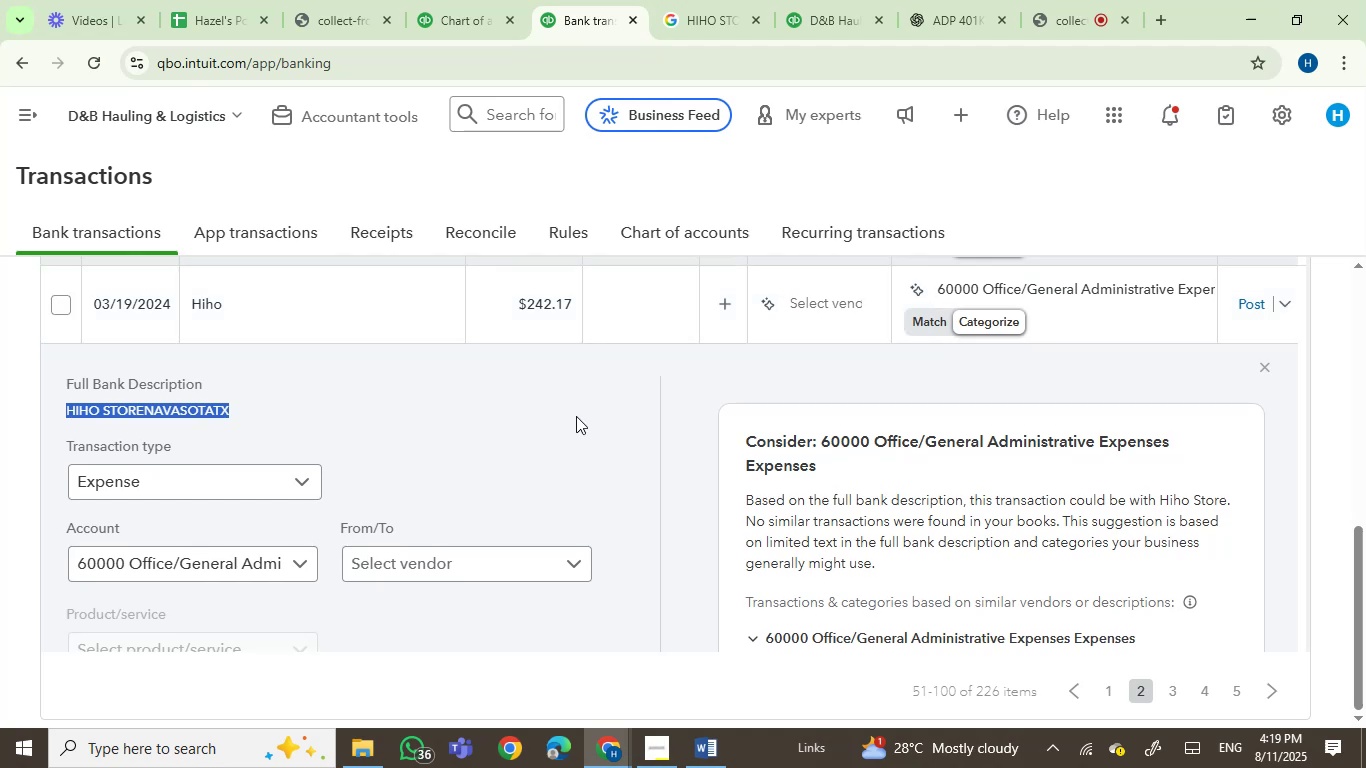 
scroll: coordinate [576, 416], scroll_direction: up, amount: 1.0
 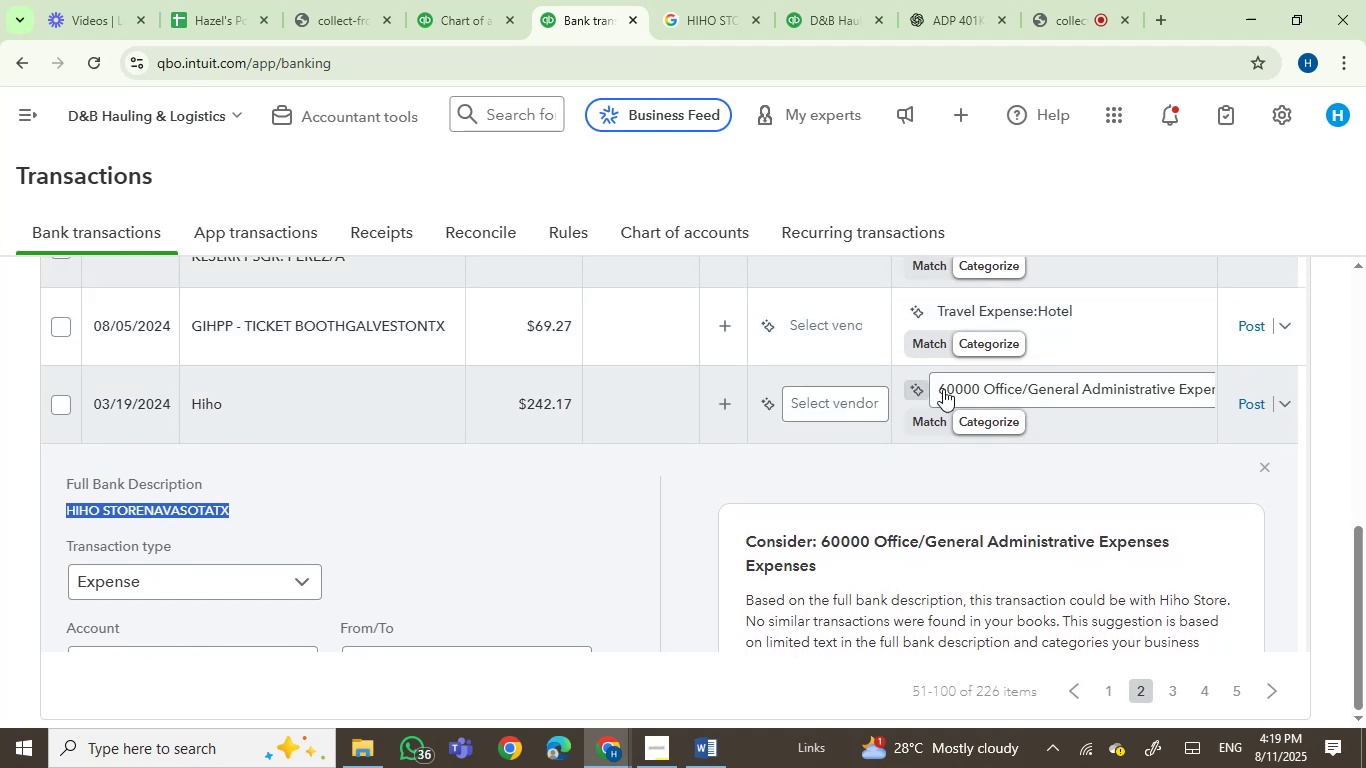 
left_click([1007, 382])
 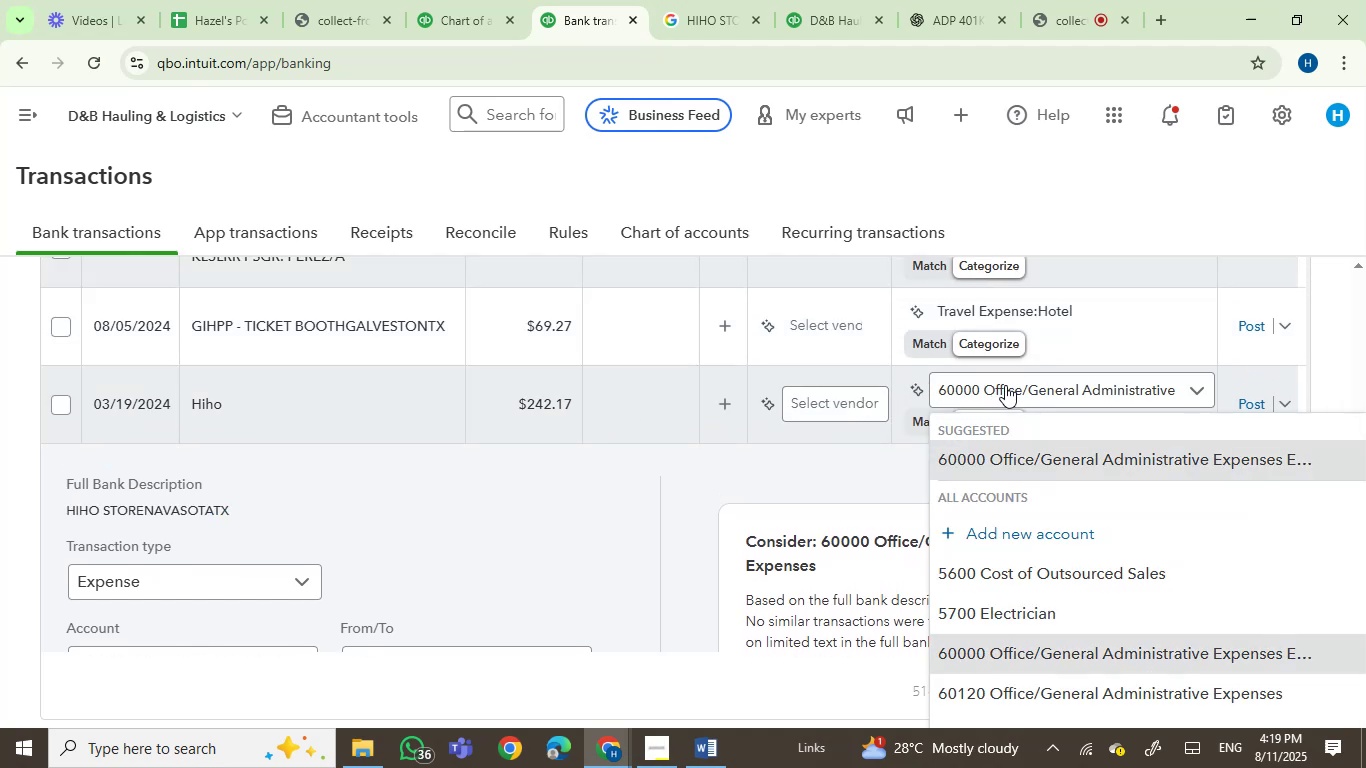 
left_click([1005, 385])
 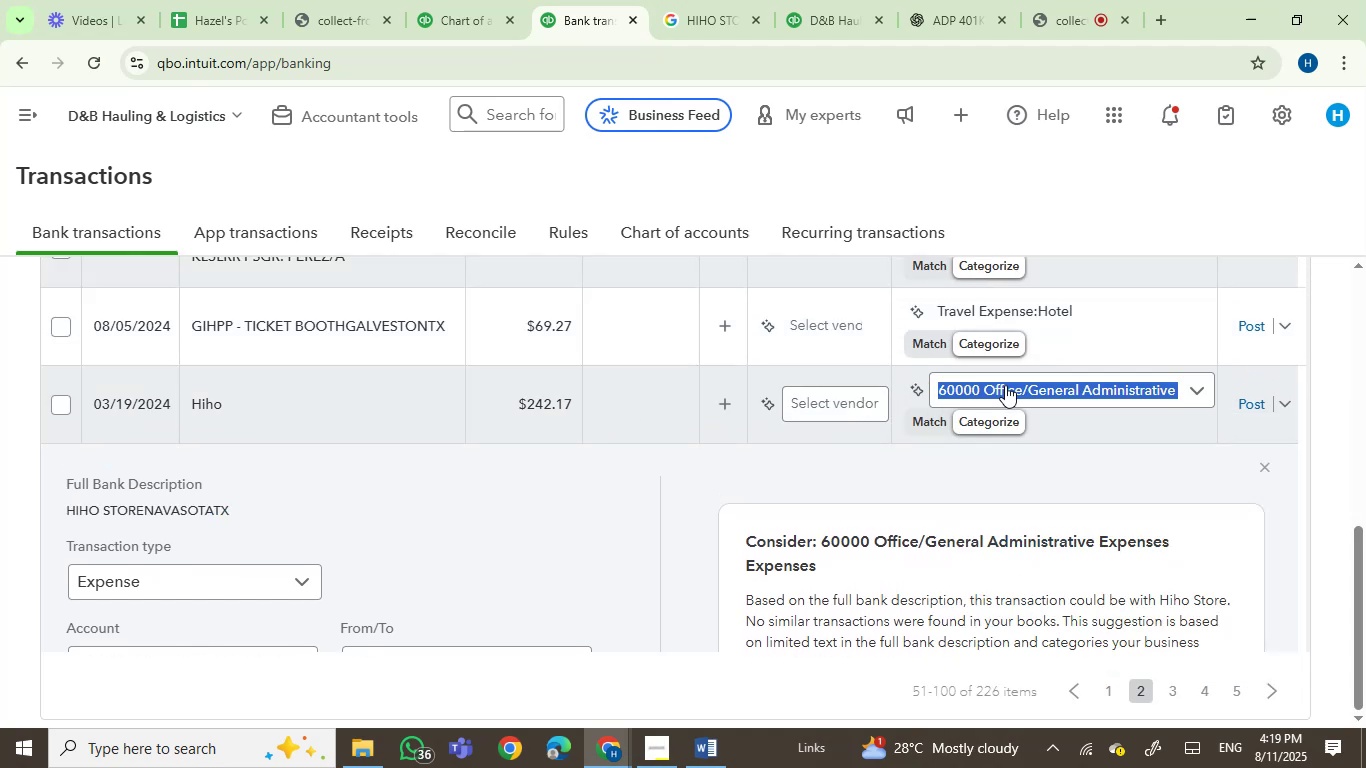 
type(mea)
 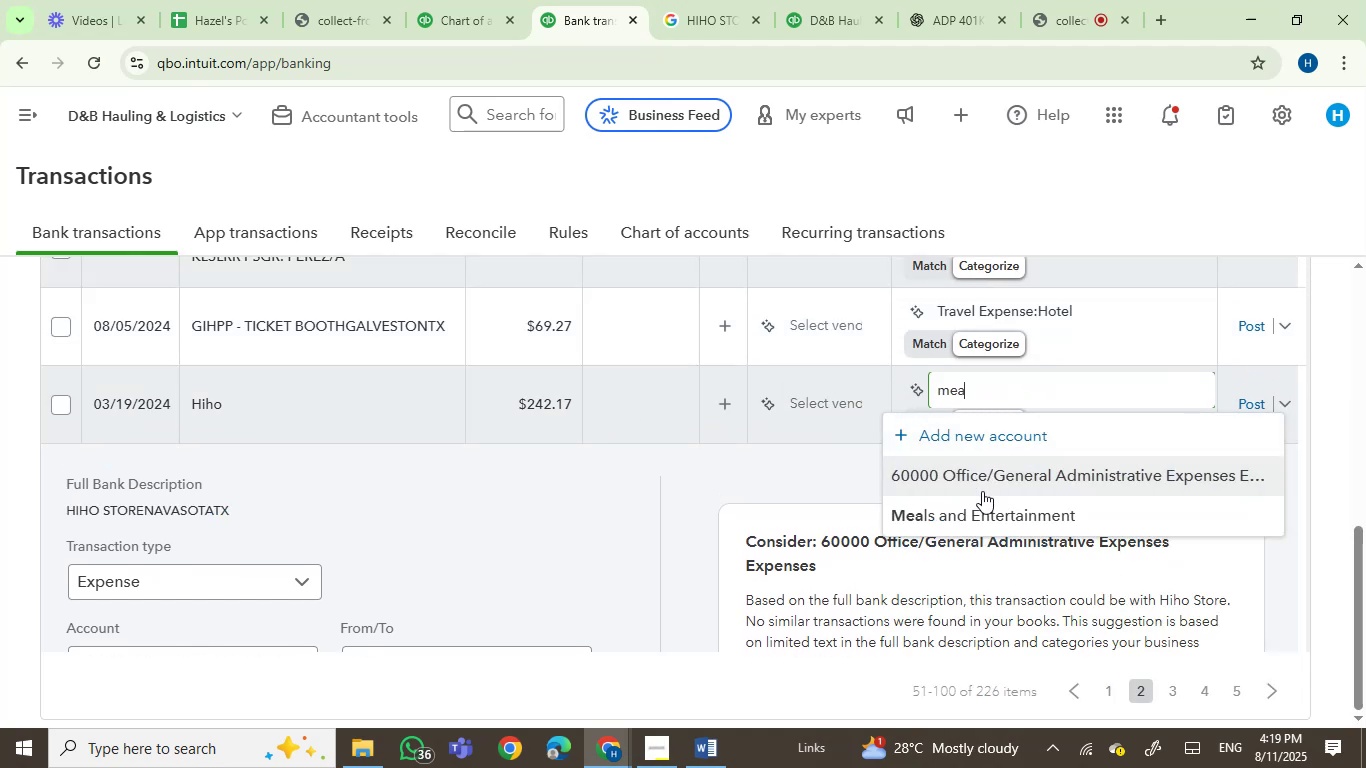 
left_click([984, 511])
 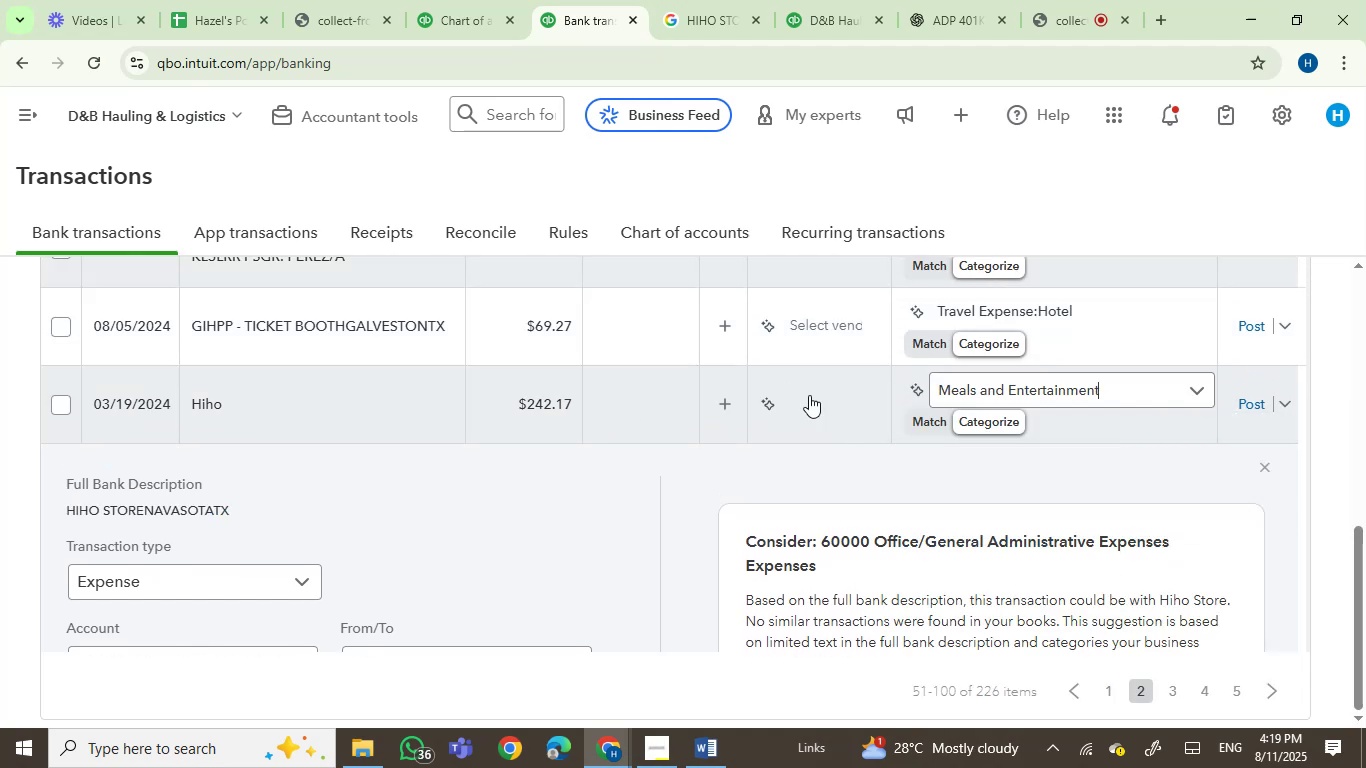 
left_click([809, 395])
 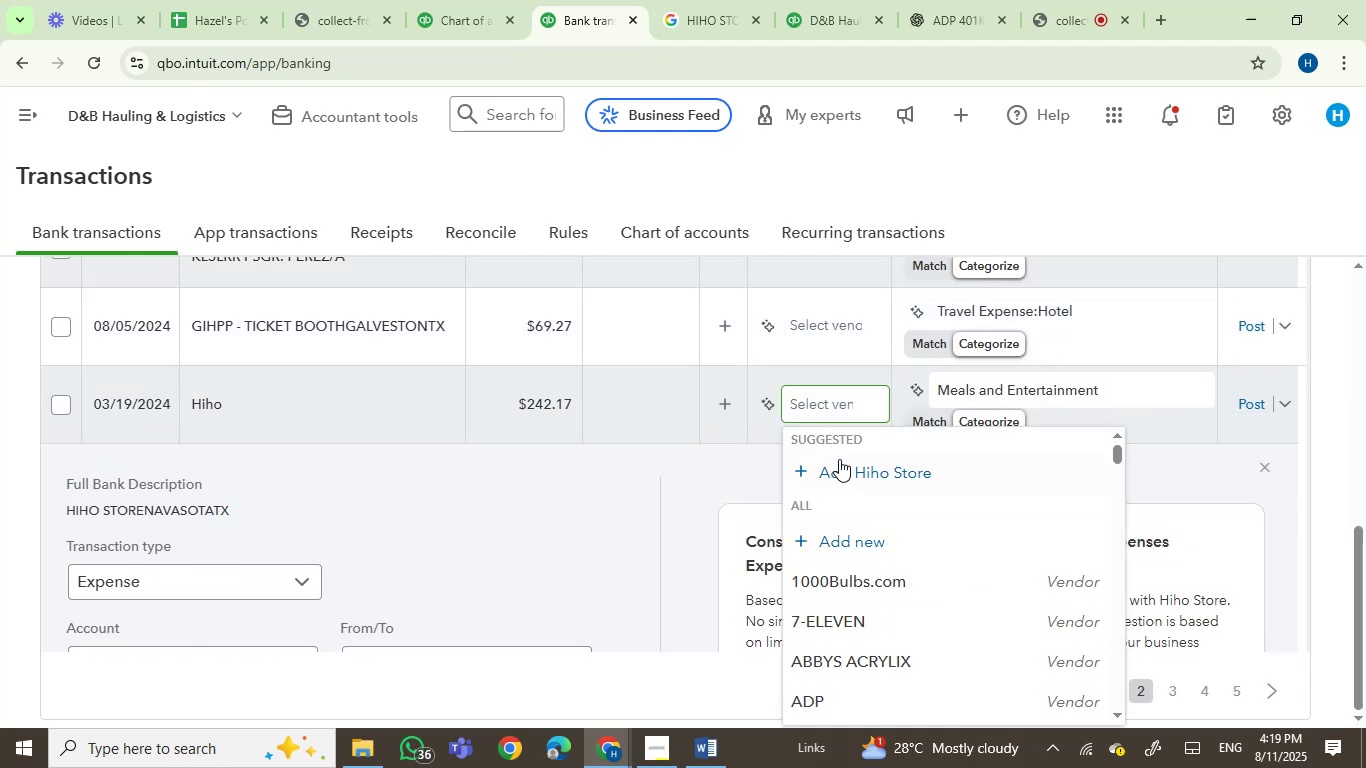 
left_click([845, 467])
 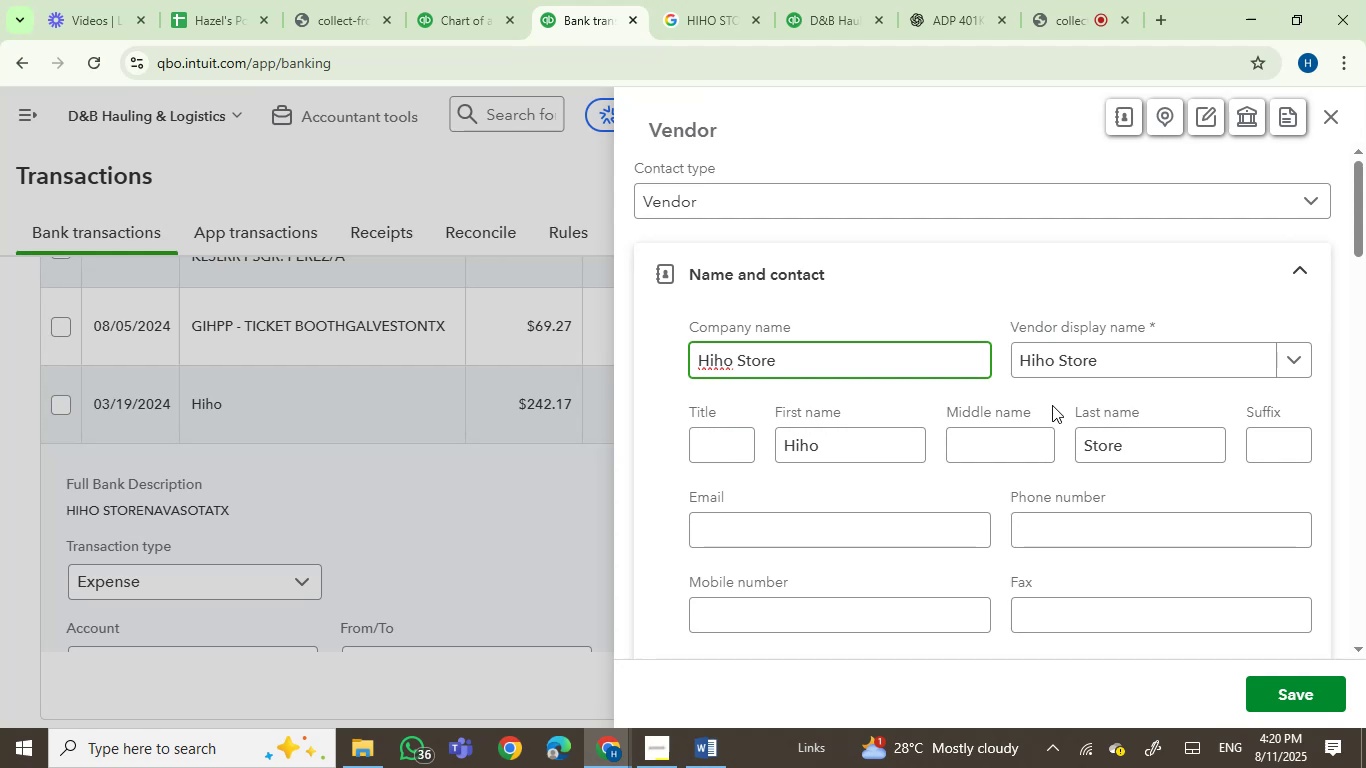 
wait(23.46)
 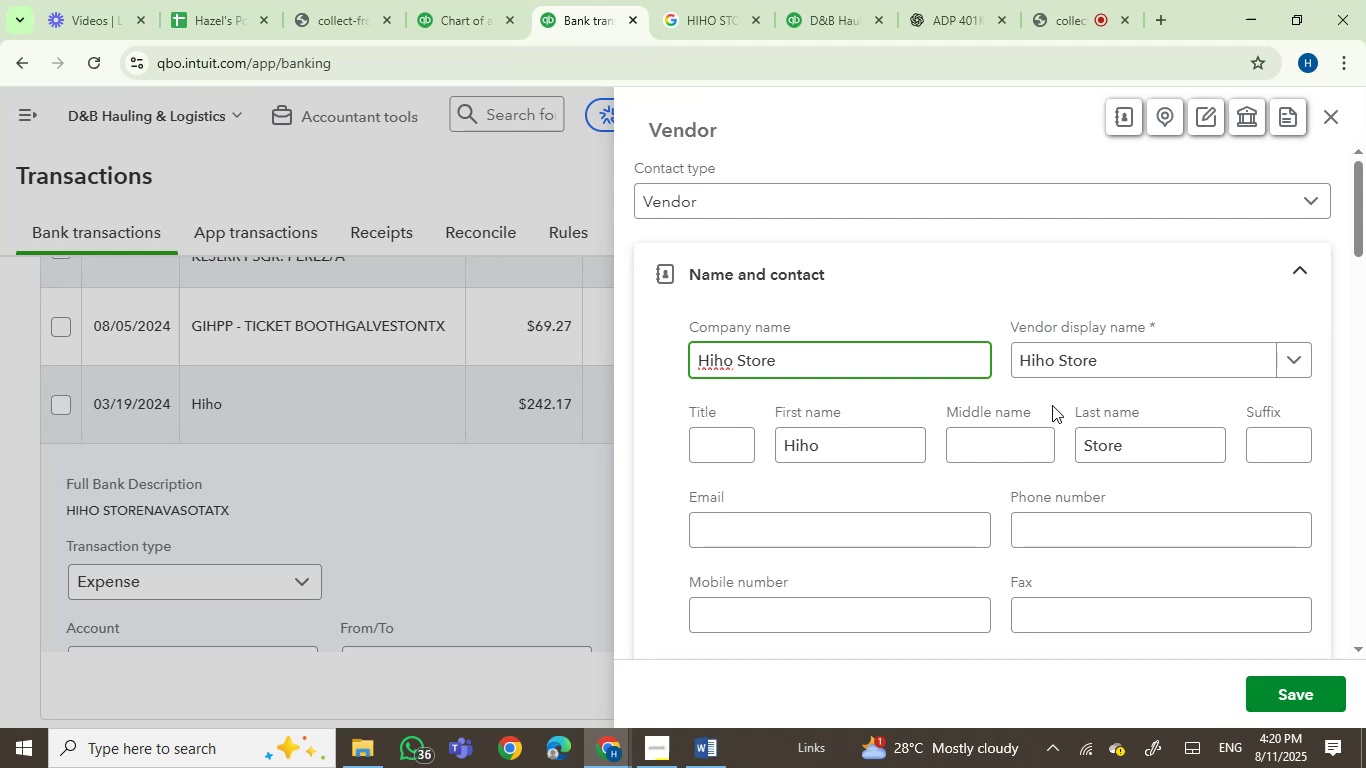 
left_click([1291, 688])
 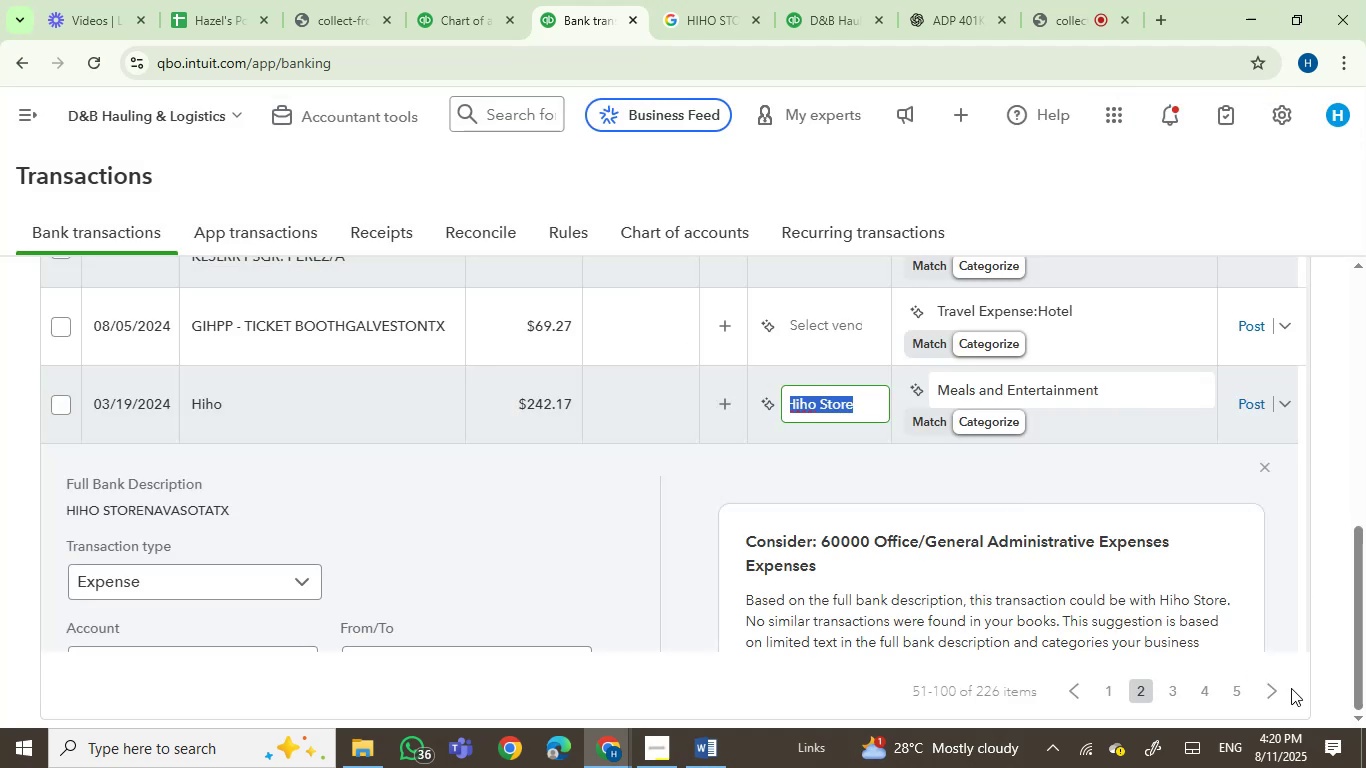 
wait(9.27)
 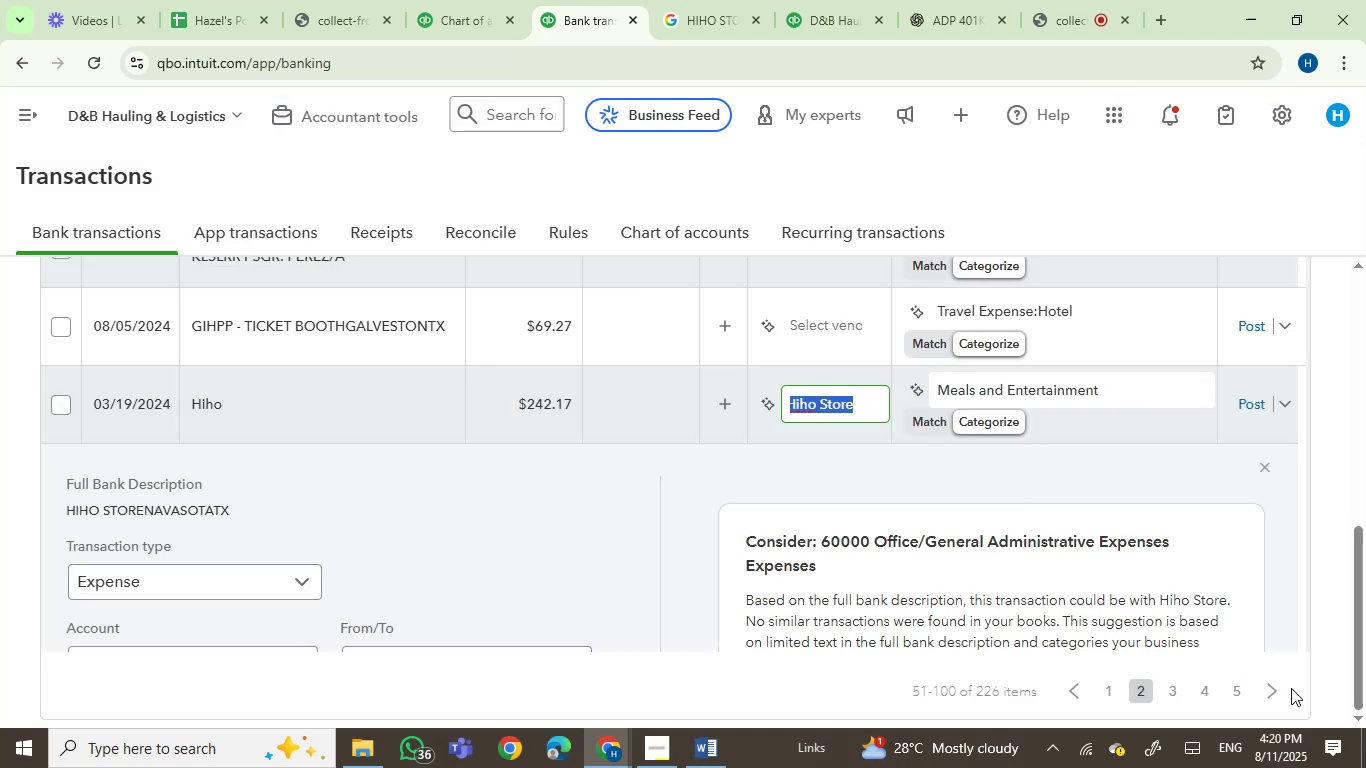 
left_click([1238, 400])
 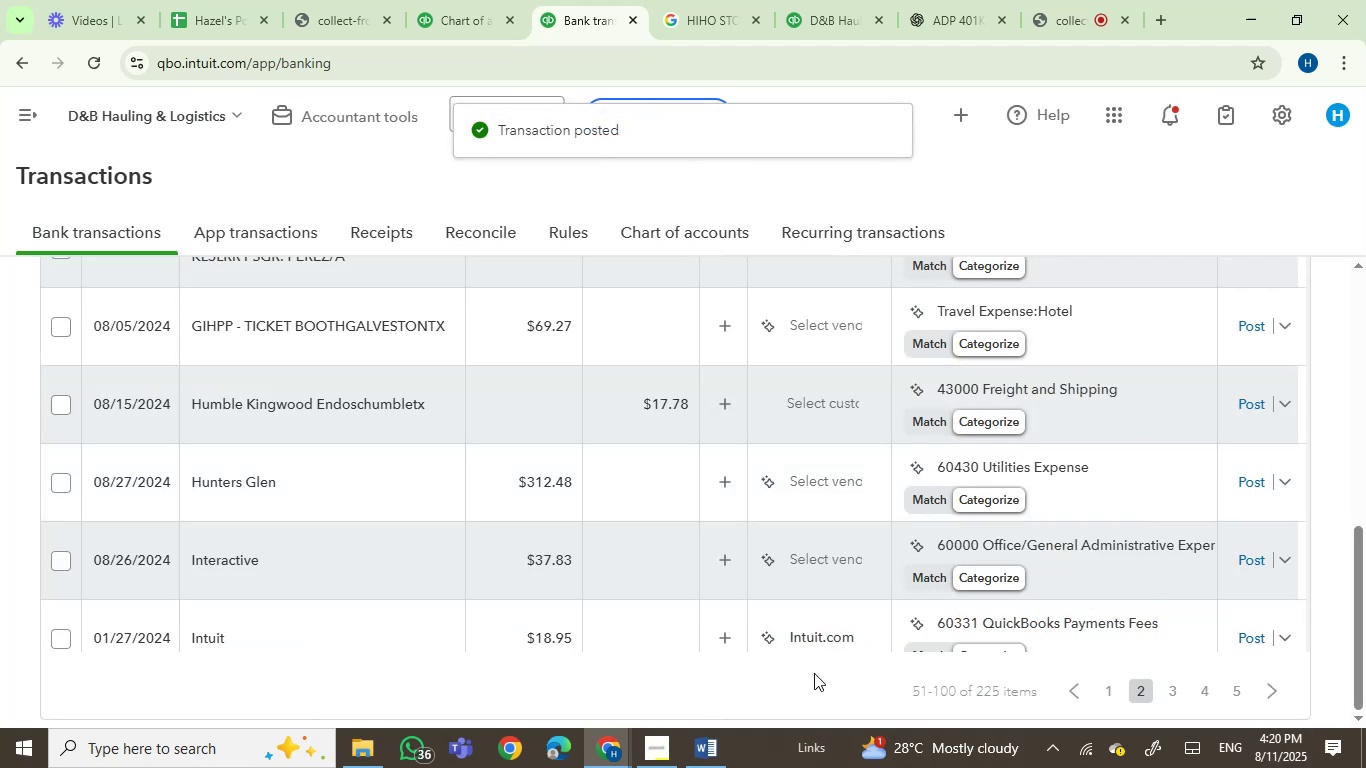 
wait(9.36)
 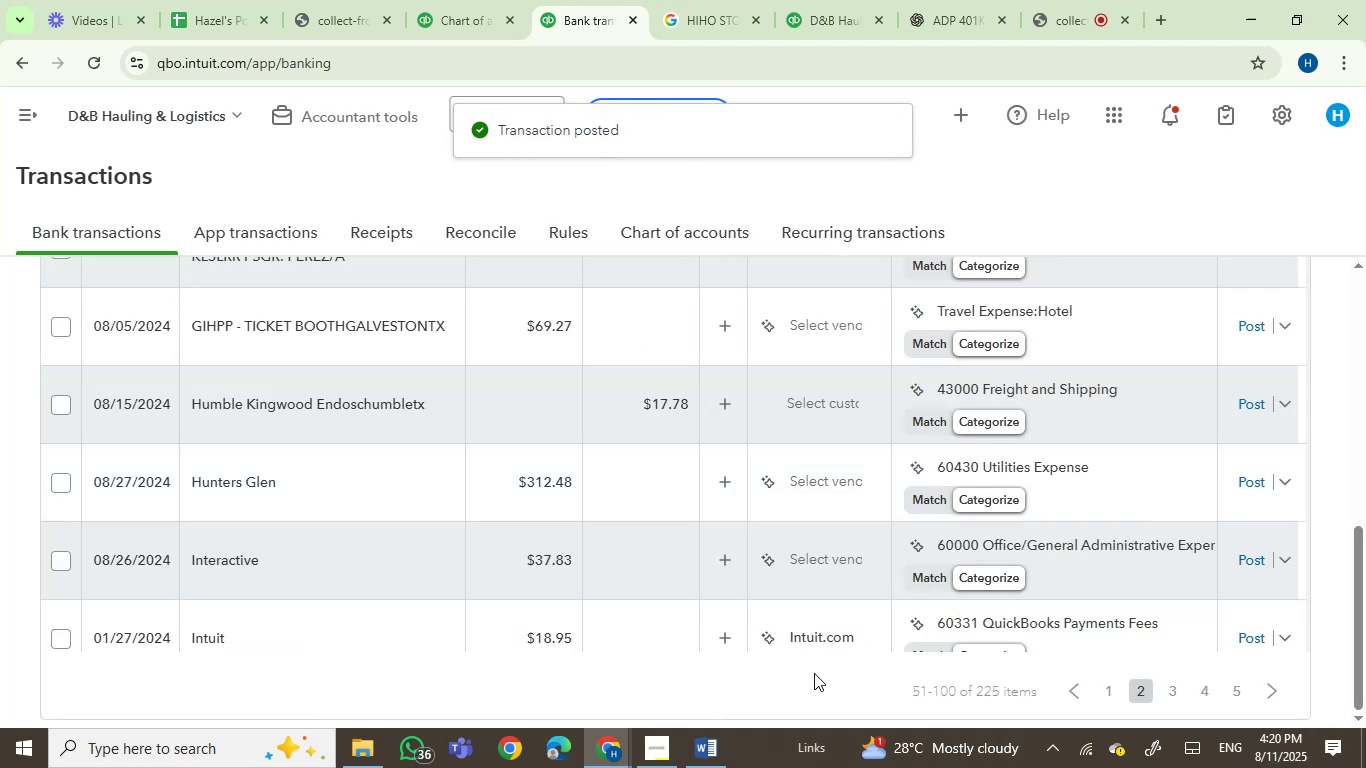 
left_click_drag(start_coordinate=[300, 425], to_coordinate=[69, 433])
 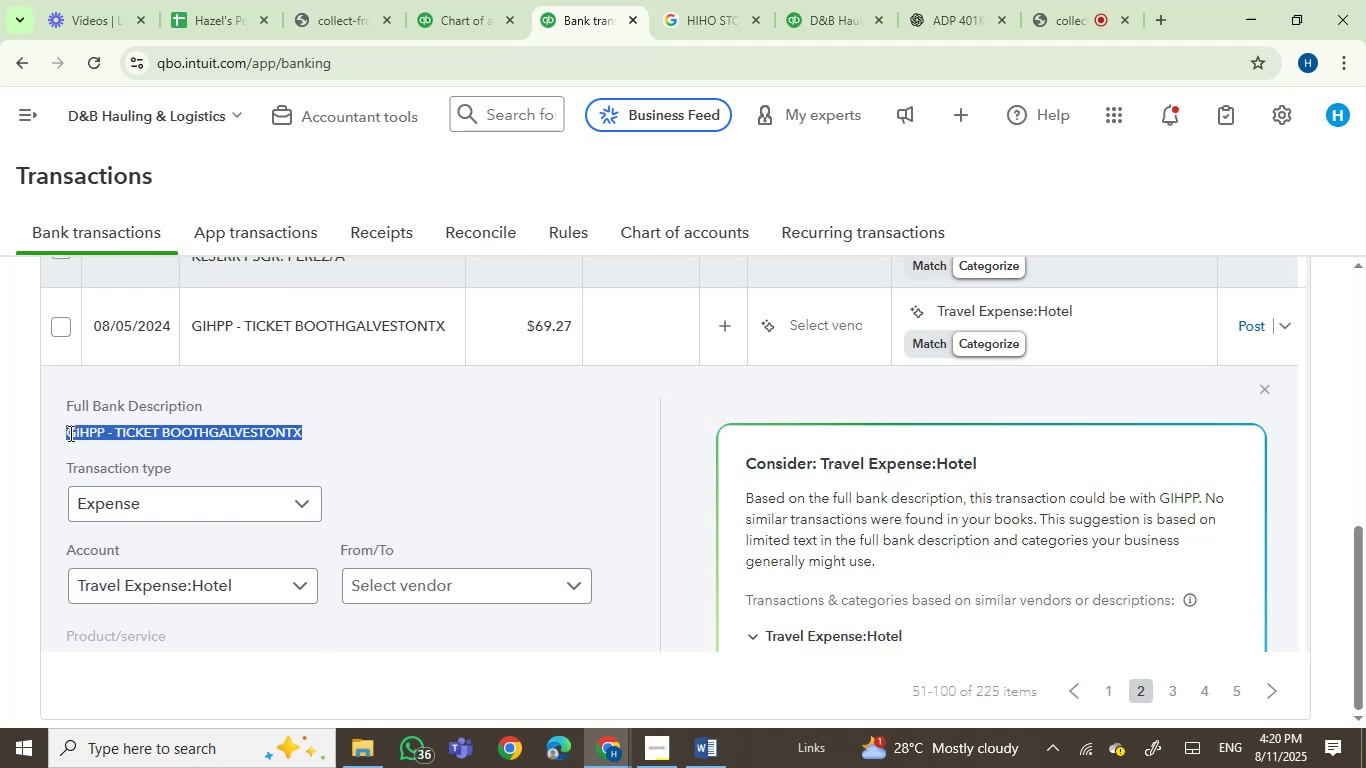 
key(Control+C)
 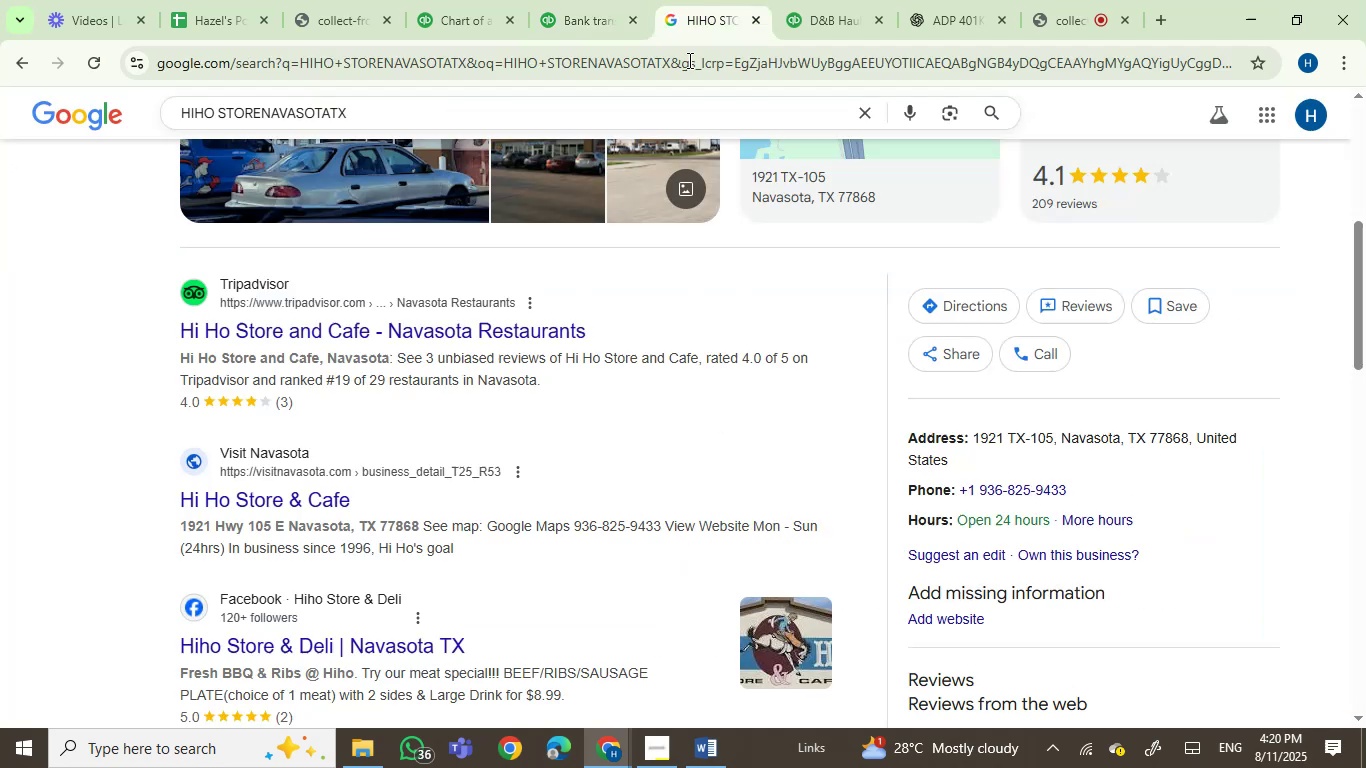 
key(Control+ControlLeft)
 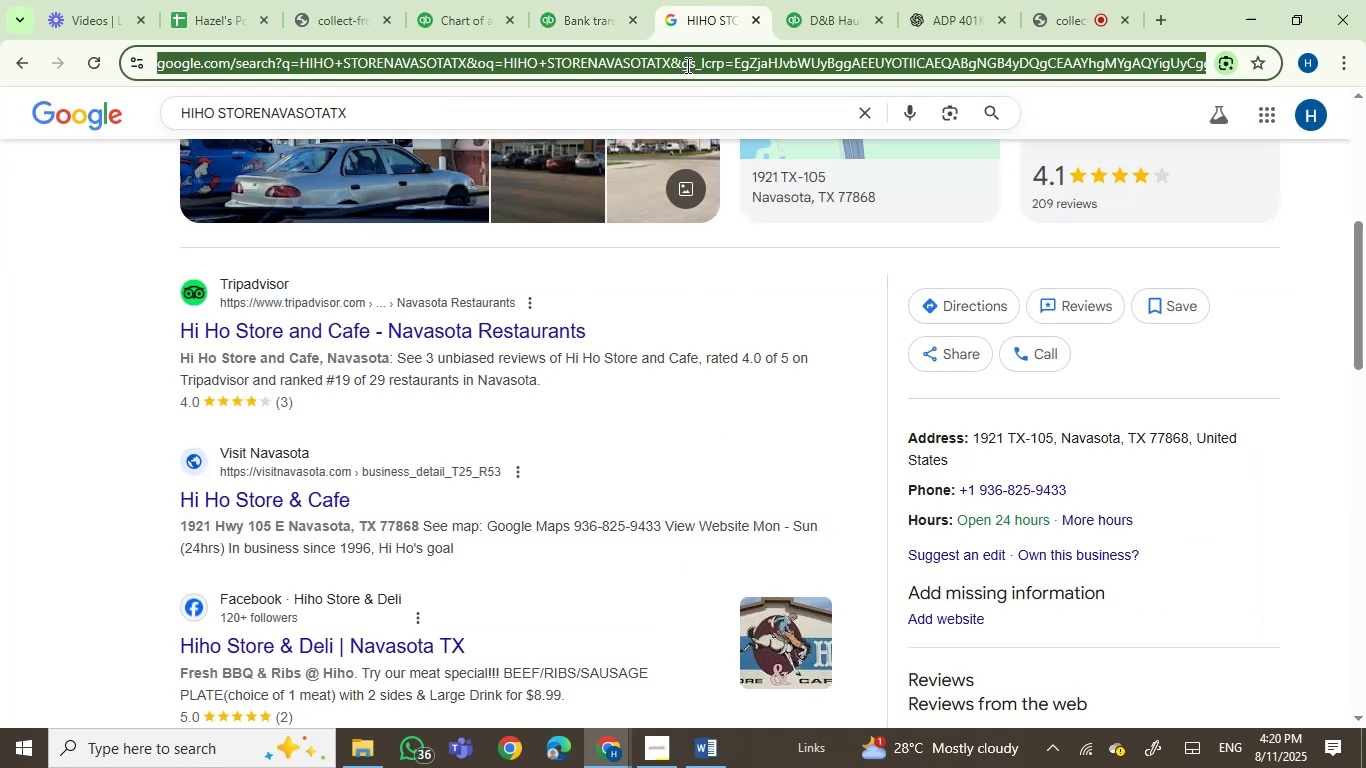 
double_click([686, 65])
 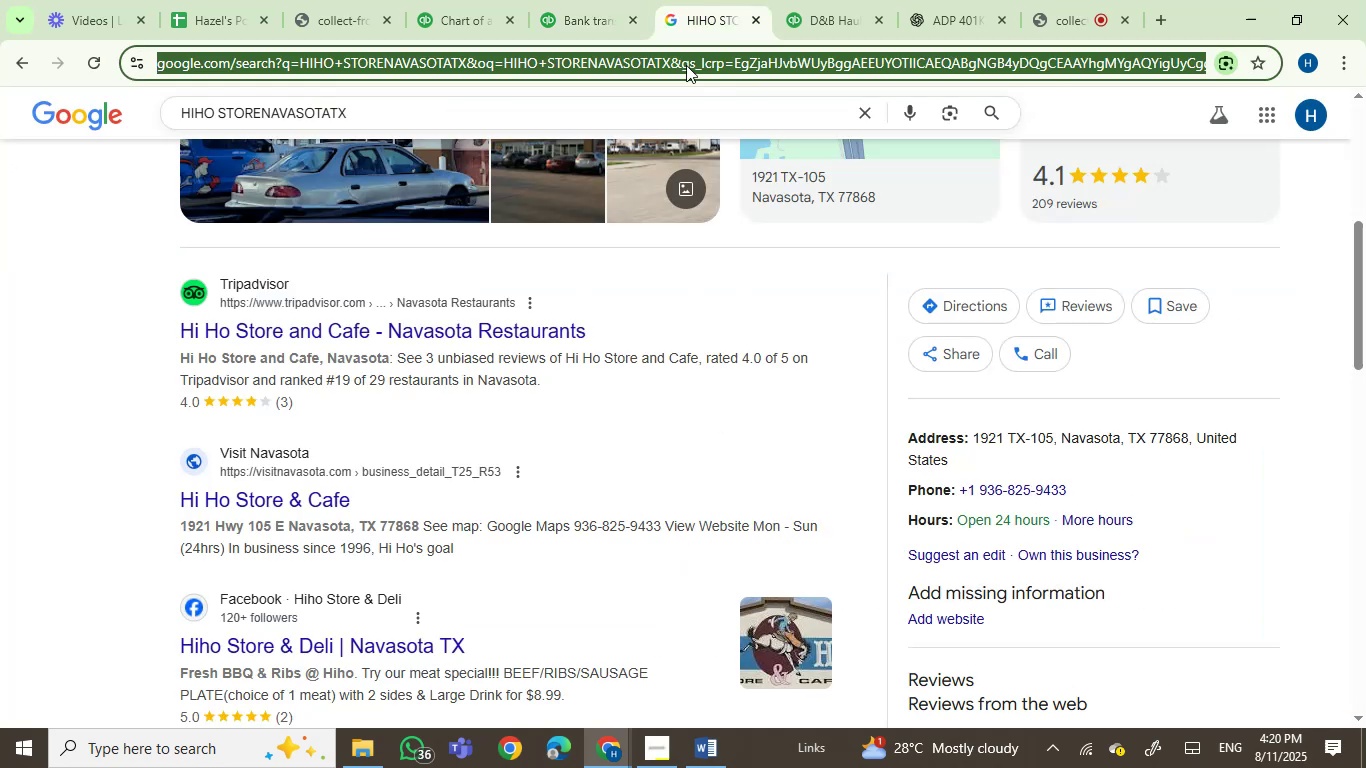 
key(Control+V)
 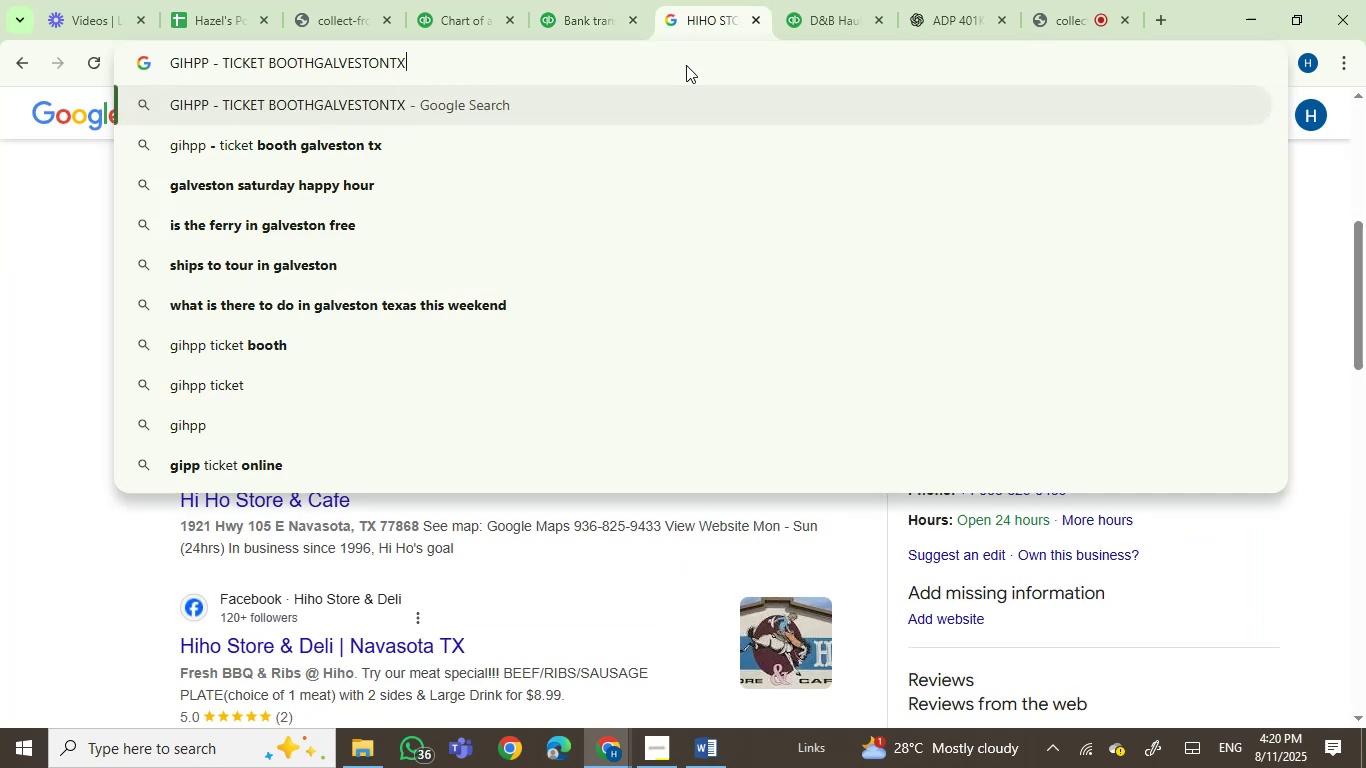 
key(Enter)
 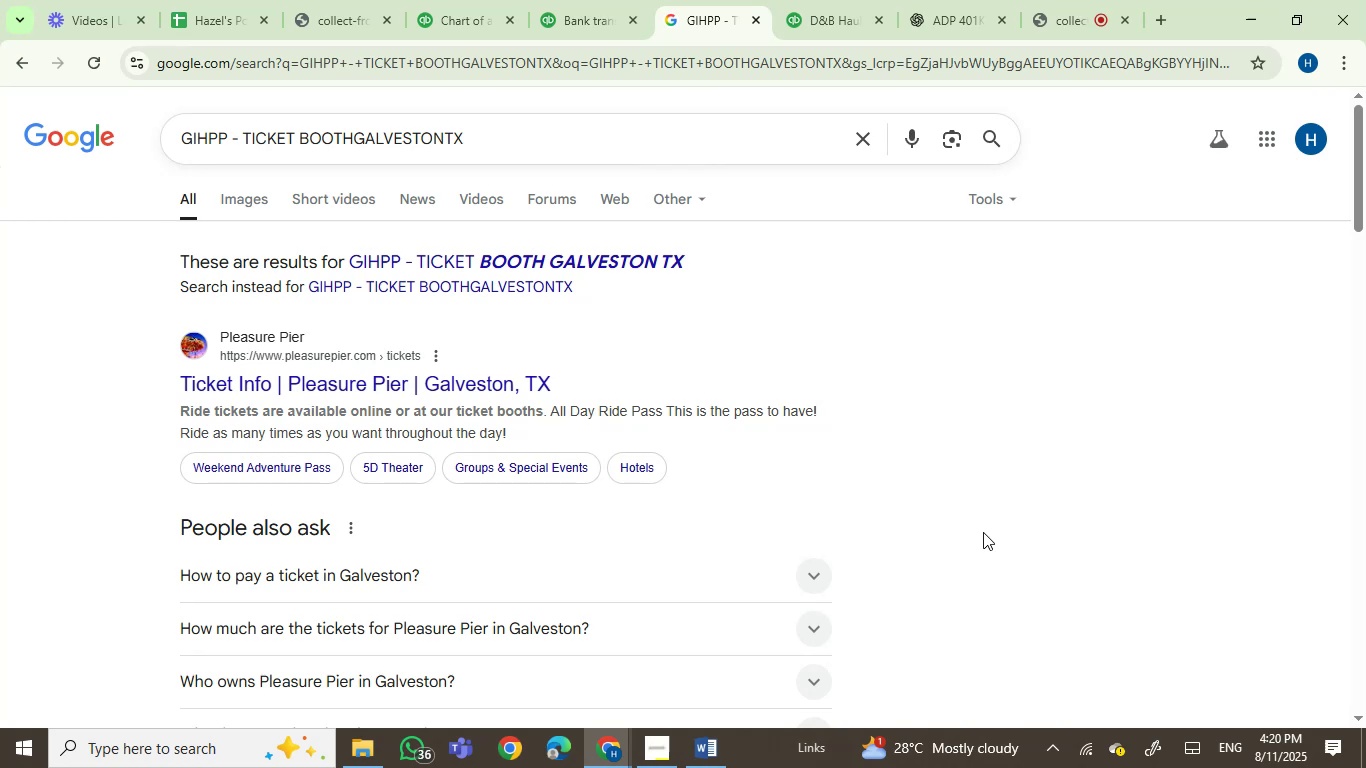 
wait(22.34)
 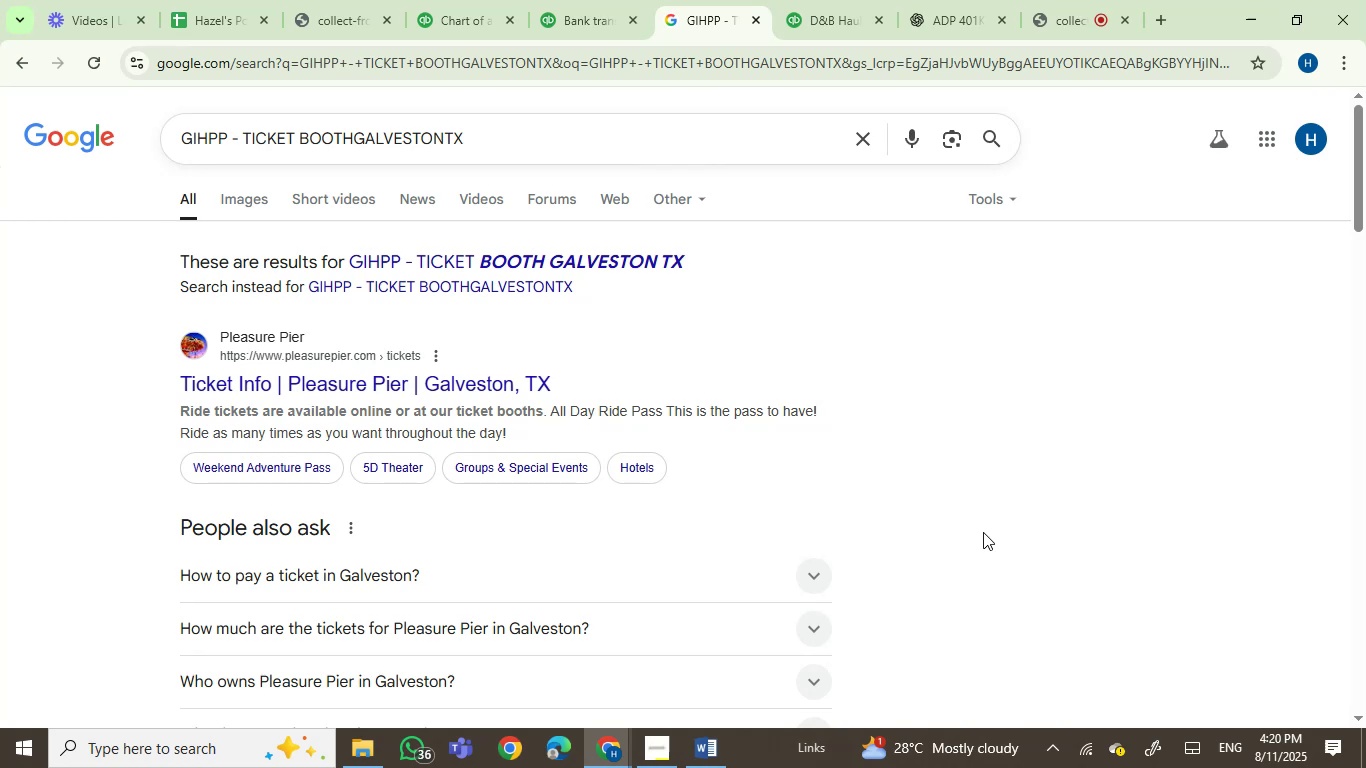 
scroll: coordinate [820, 505], scroll_direction: down, amount: 1.0
 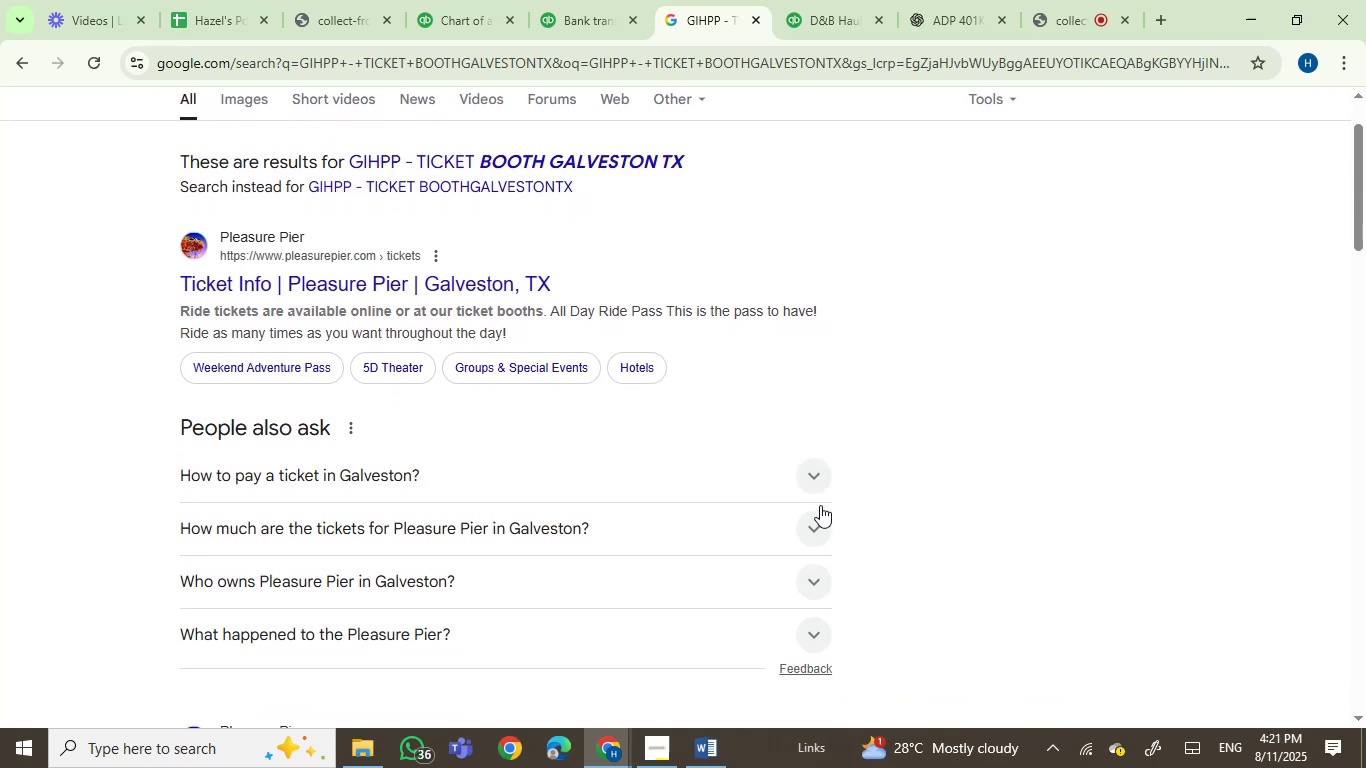 
scroll: coordinate [820, 505], scroll_direction: up, amount: 3.0
 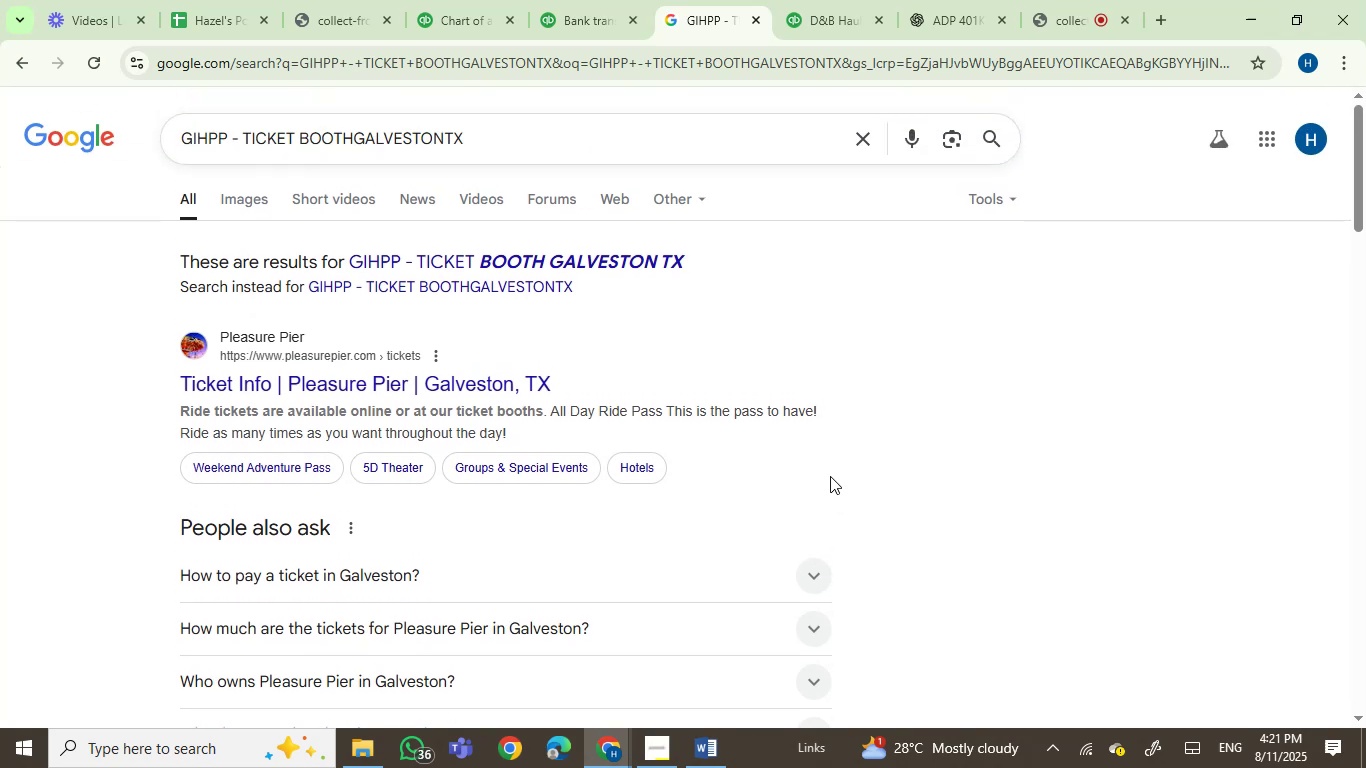 
scroll: coordinate [820, 522], scroll_direction: down, amount: 2.0
 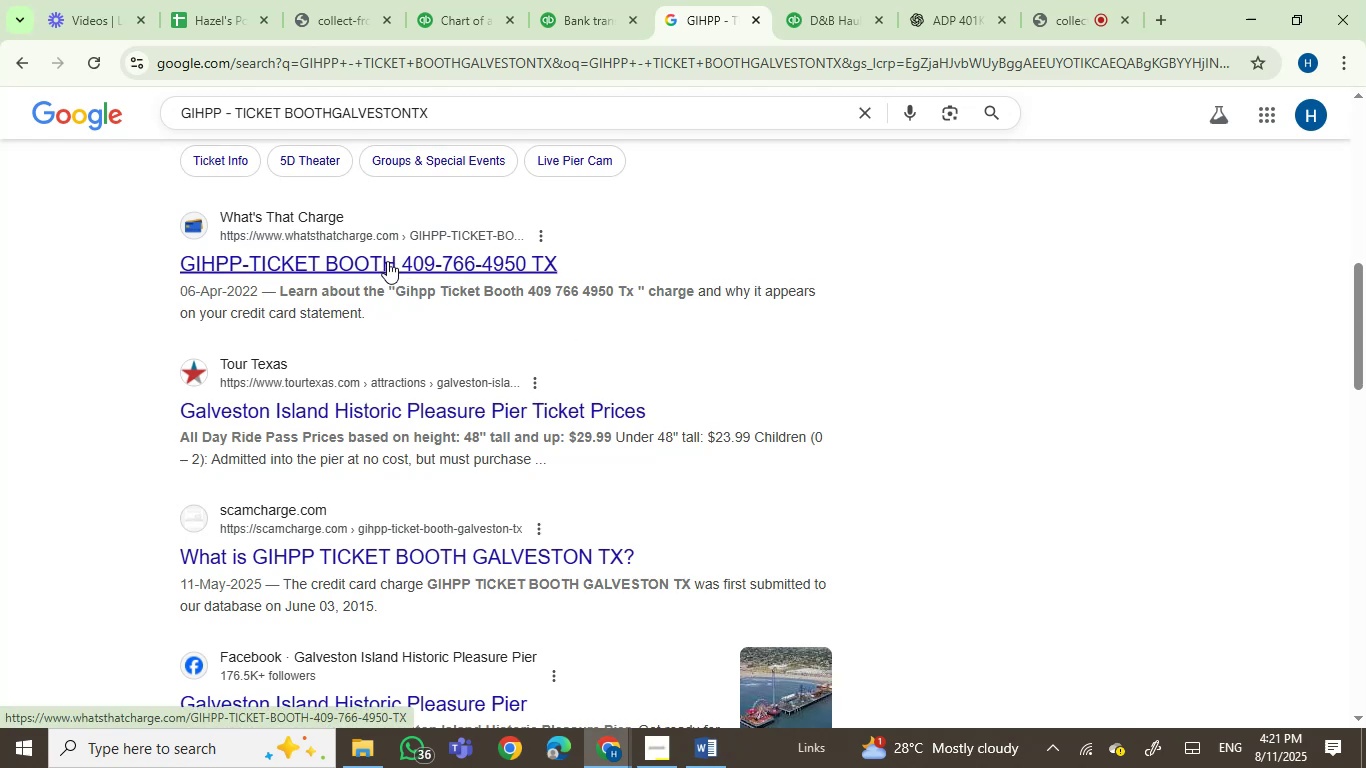 
wait(7.21)
 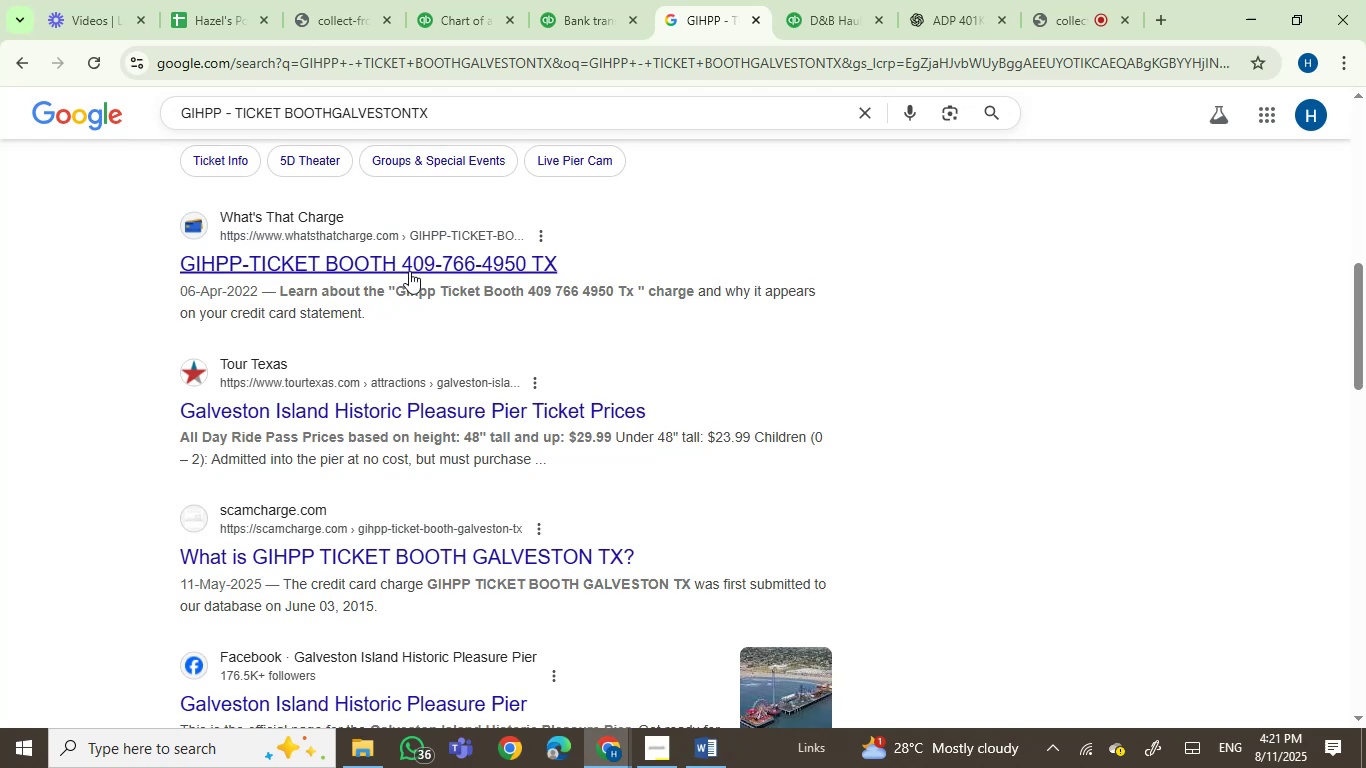 
right_click([387, 261])
 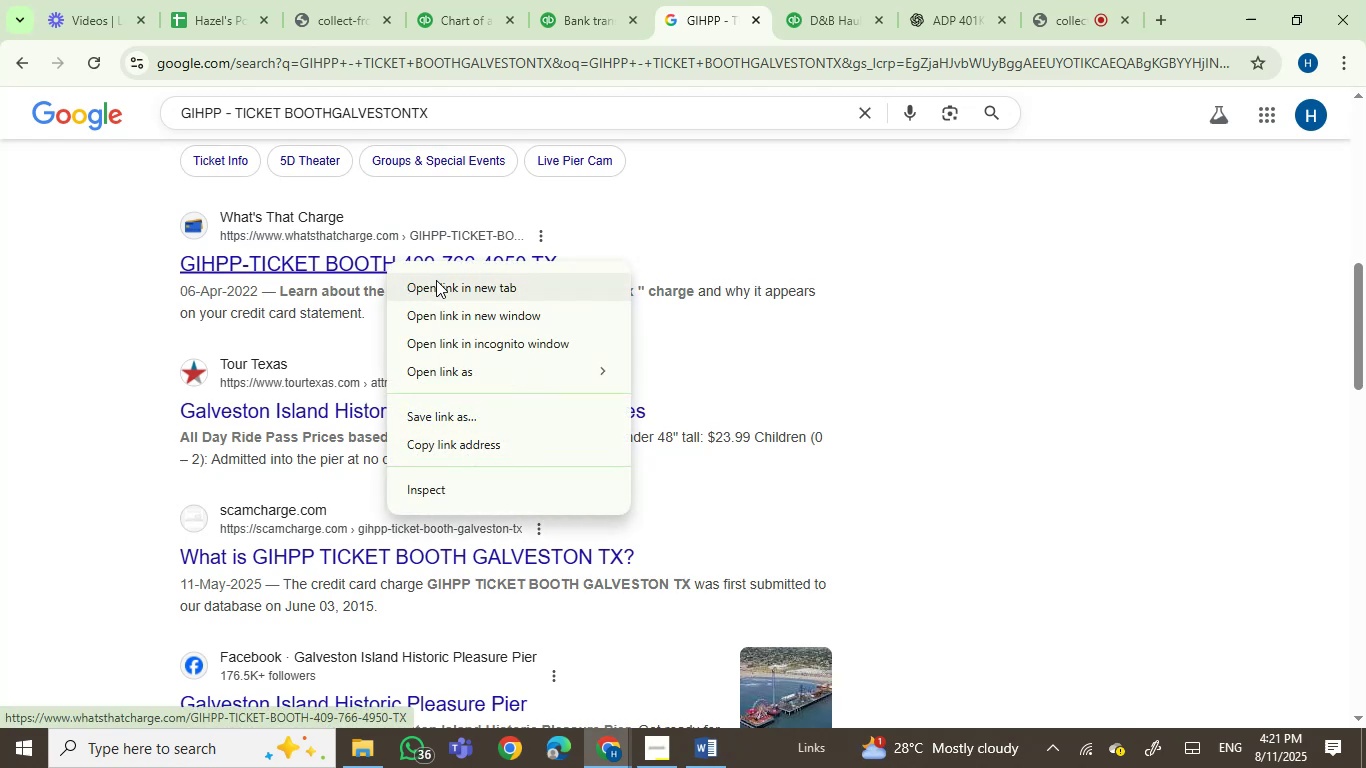 
left_click([436, 280])
 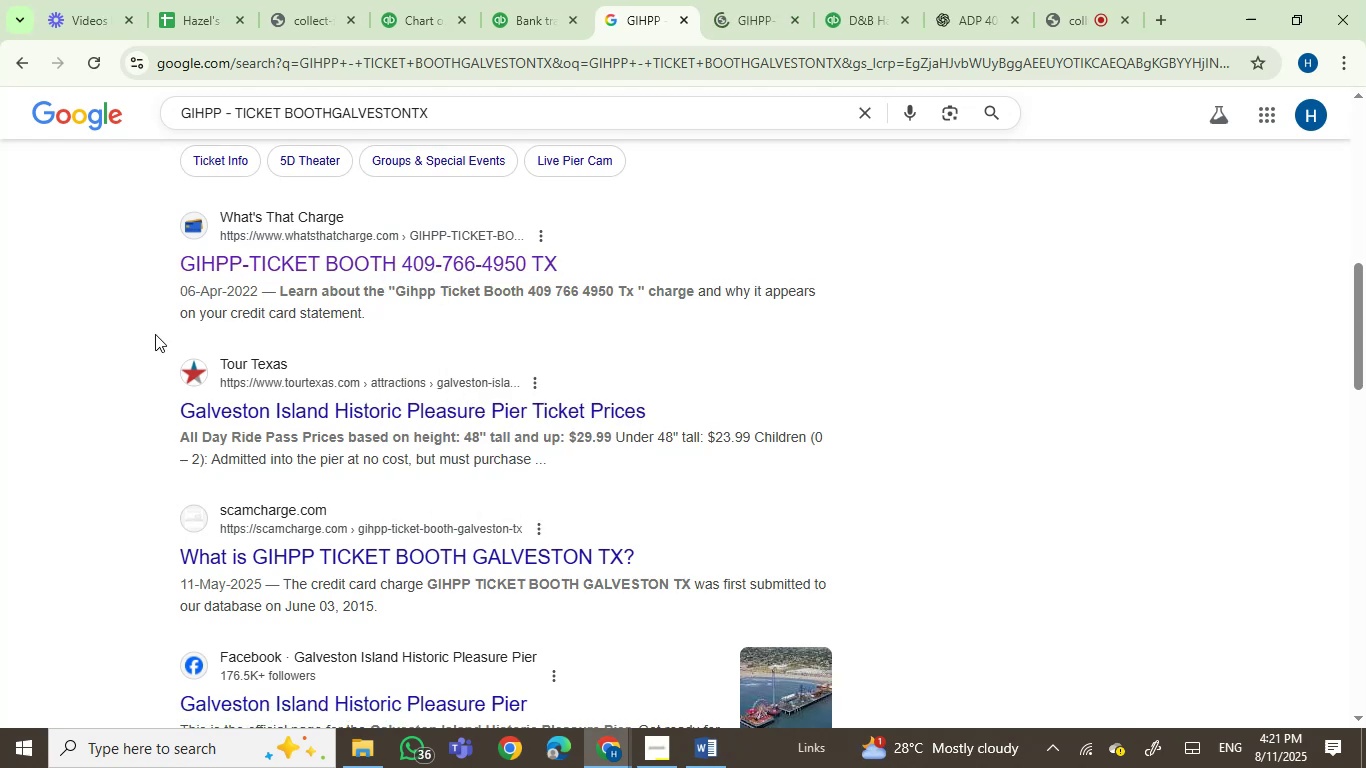 
left_click([106, 359])
 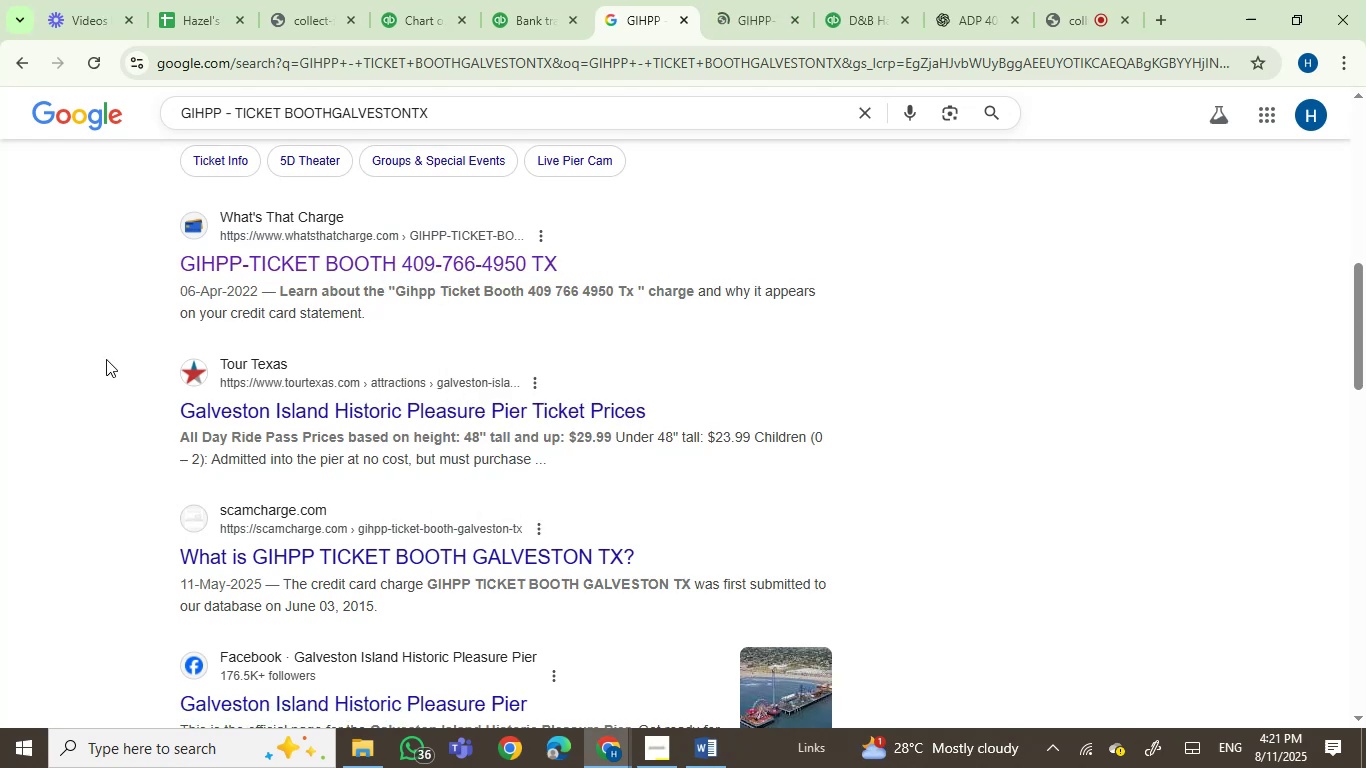 
scroll: coordinate [773, 407], scroll_direction: down, amount: 6.0
 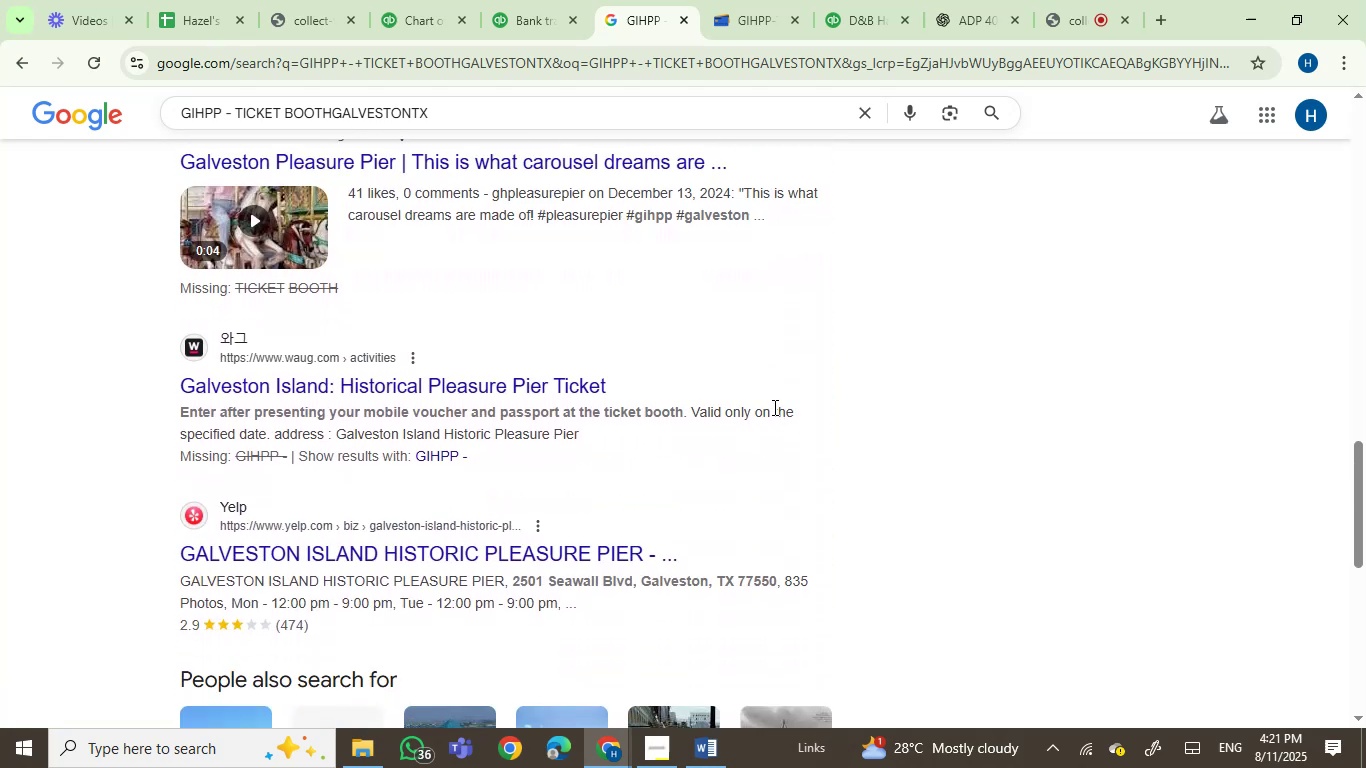 
wait(5.76)
 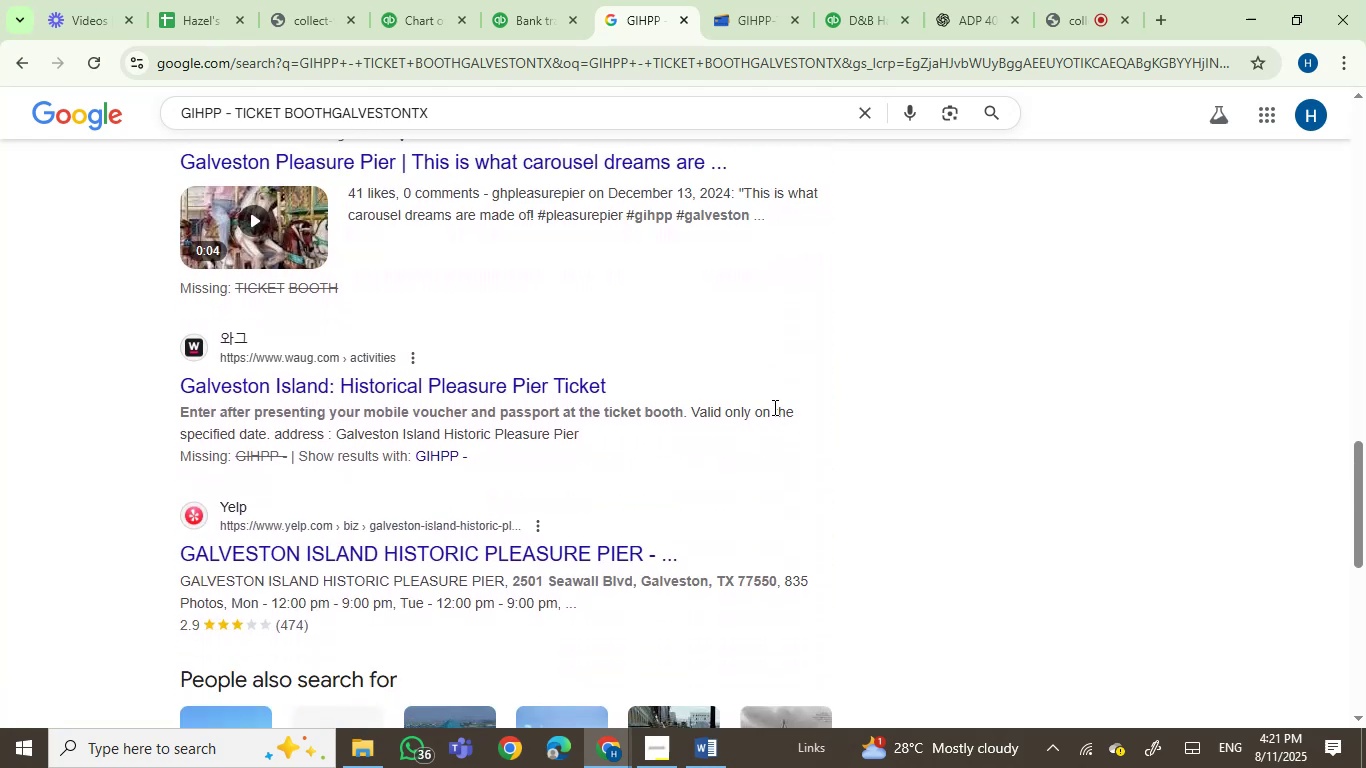 
left_click([736, 0])
 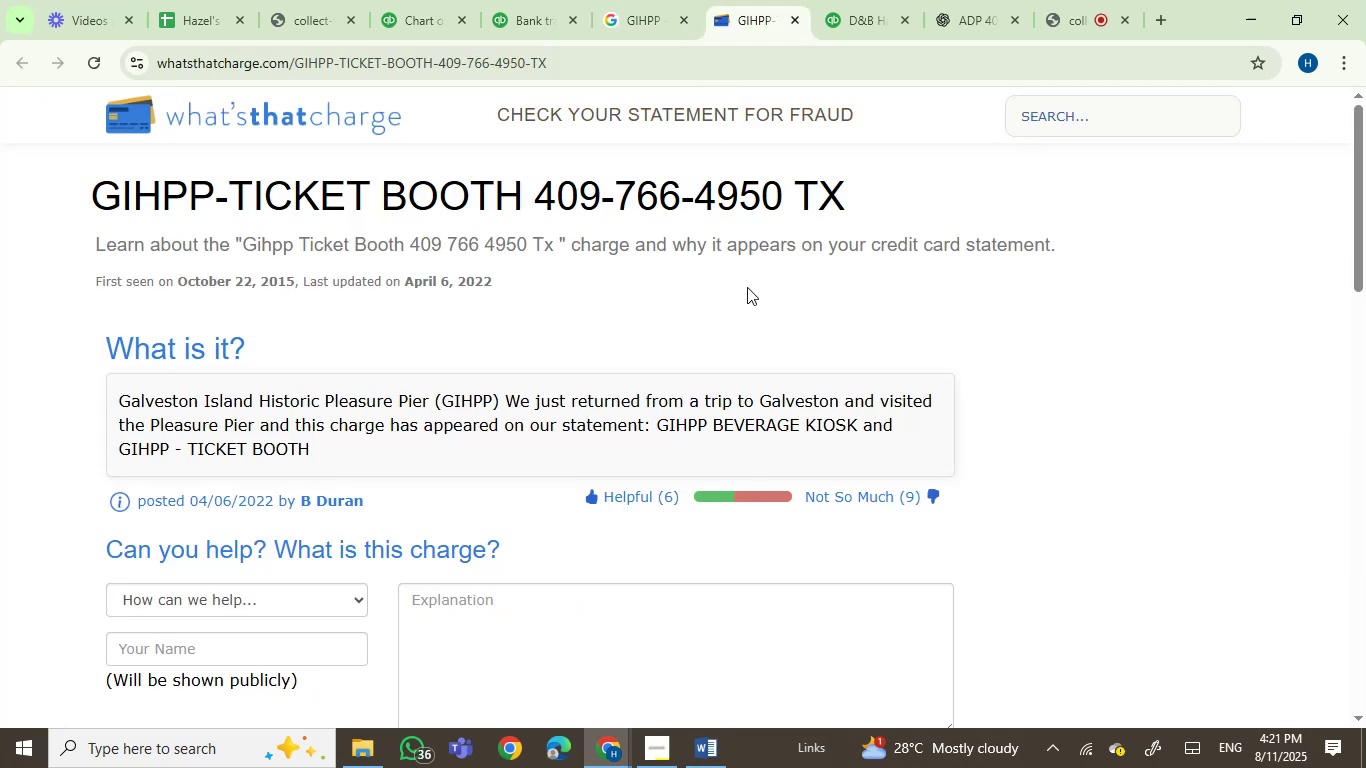 
scroll: coordinate [795, 379], scroll_direction: down, amount: 1.0
 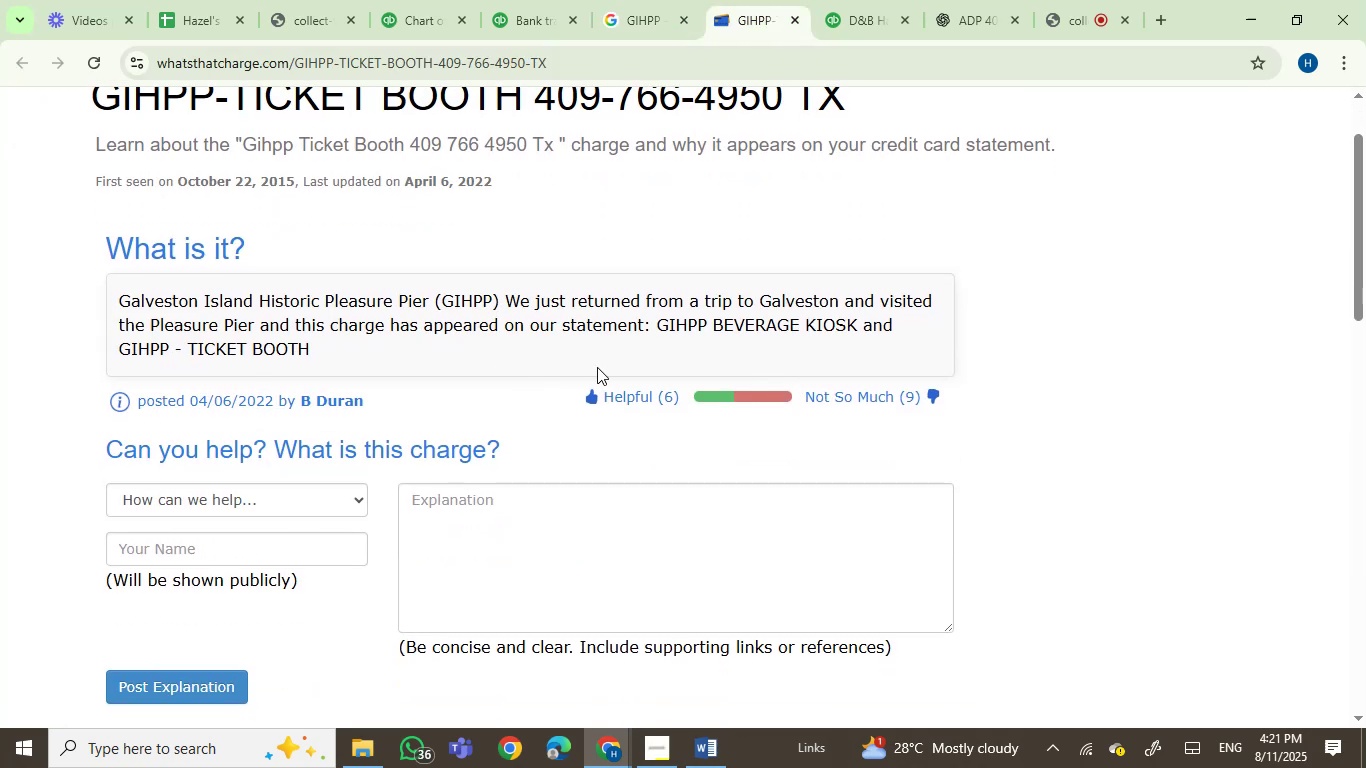 
wait(13.05)
 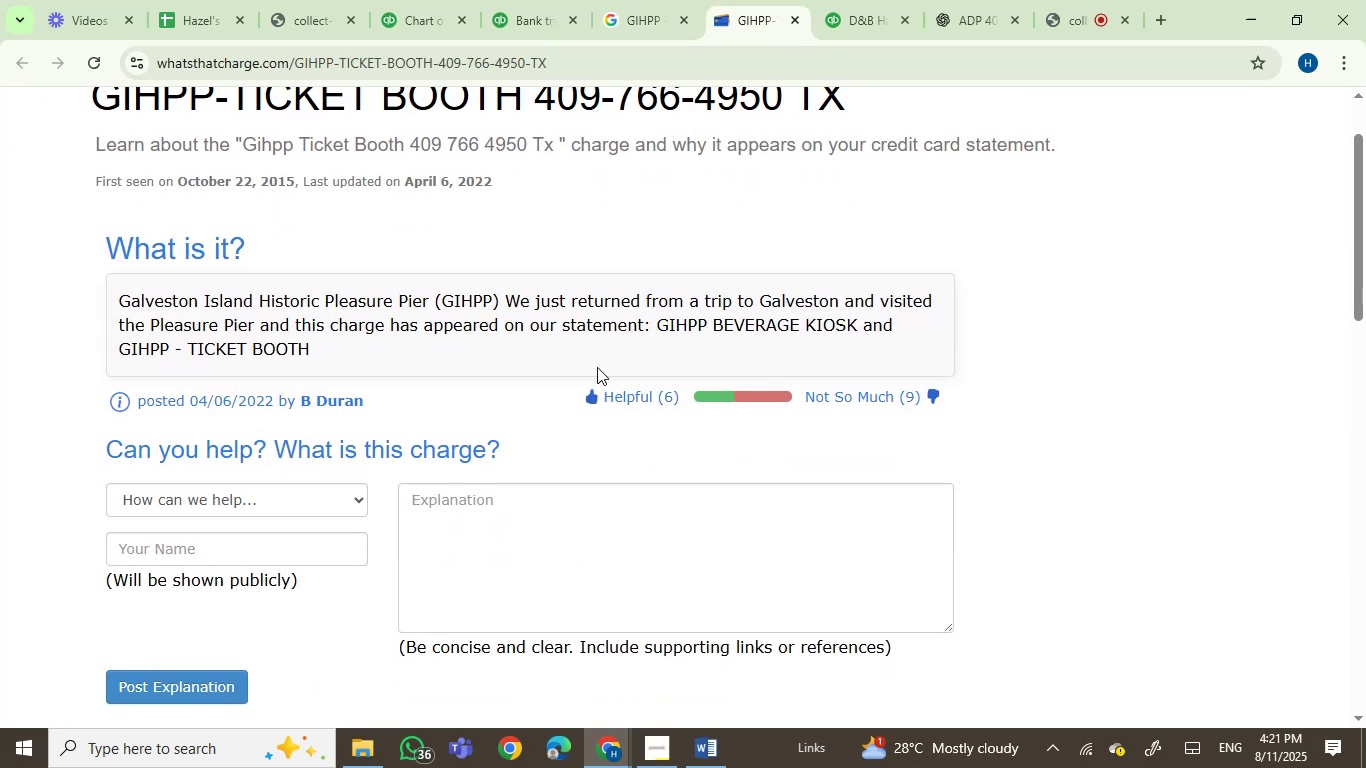 
scroll: coordinate [402, 349], scroll_direction: up, amount: 2.0
 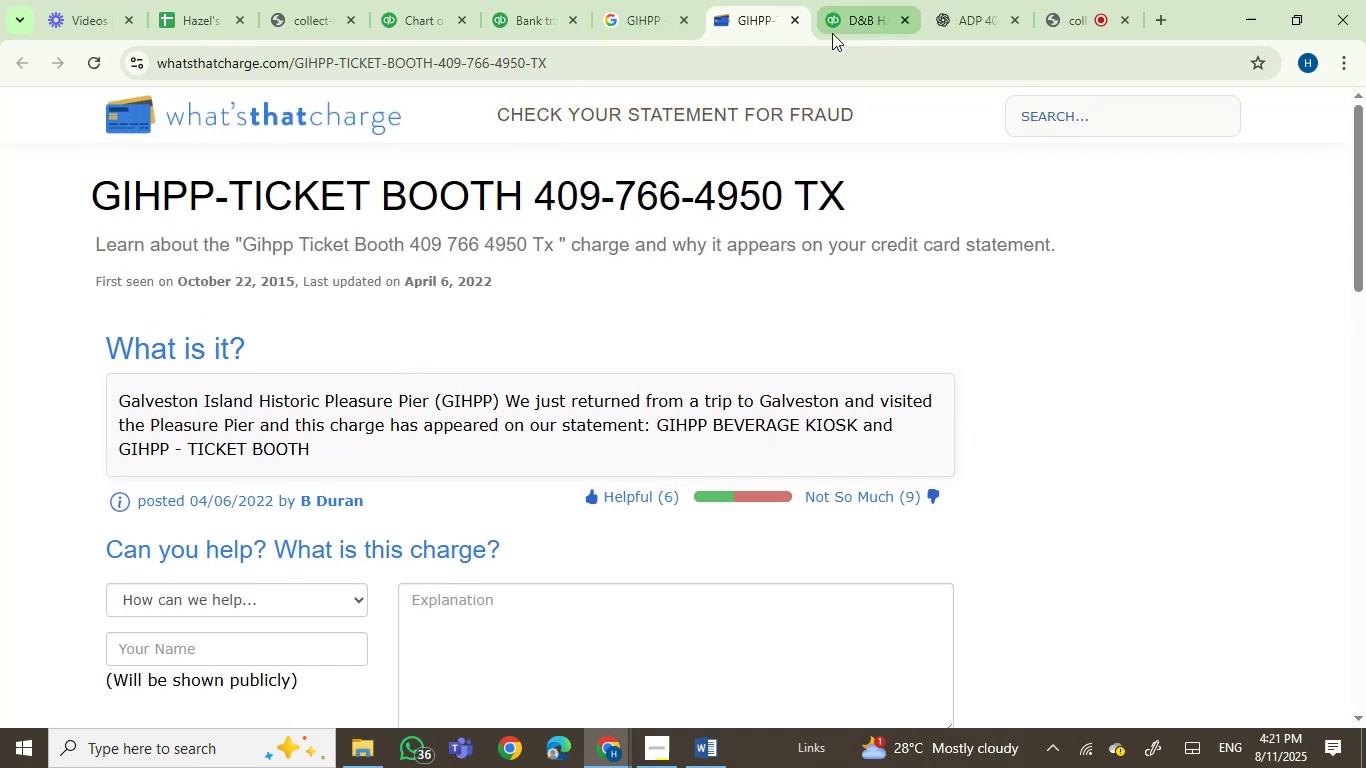 
left_click([796, 15])
 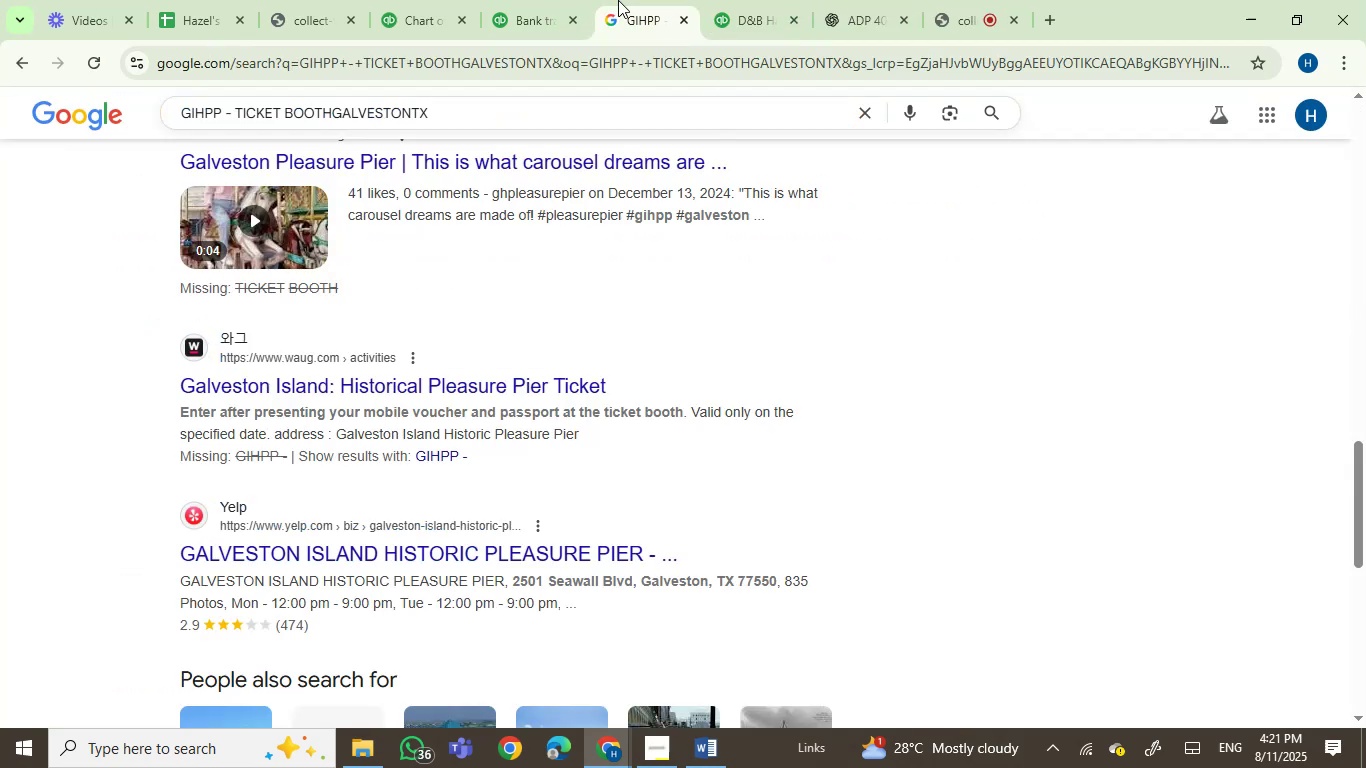 
left_click([618, 0])
 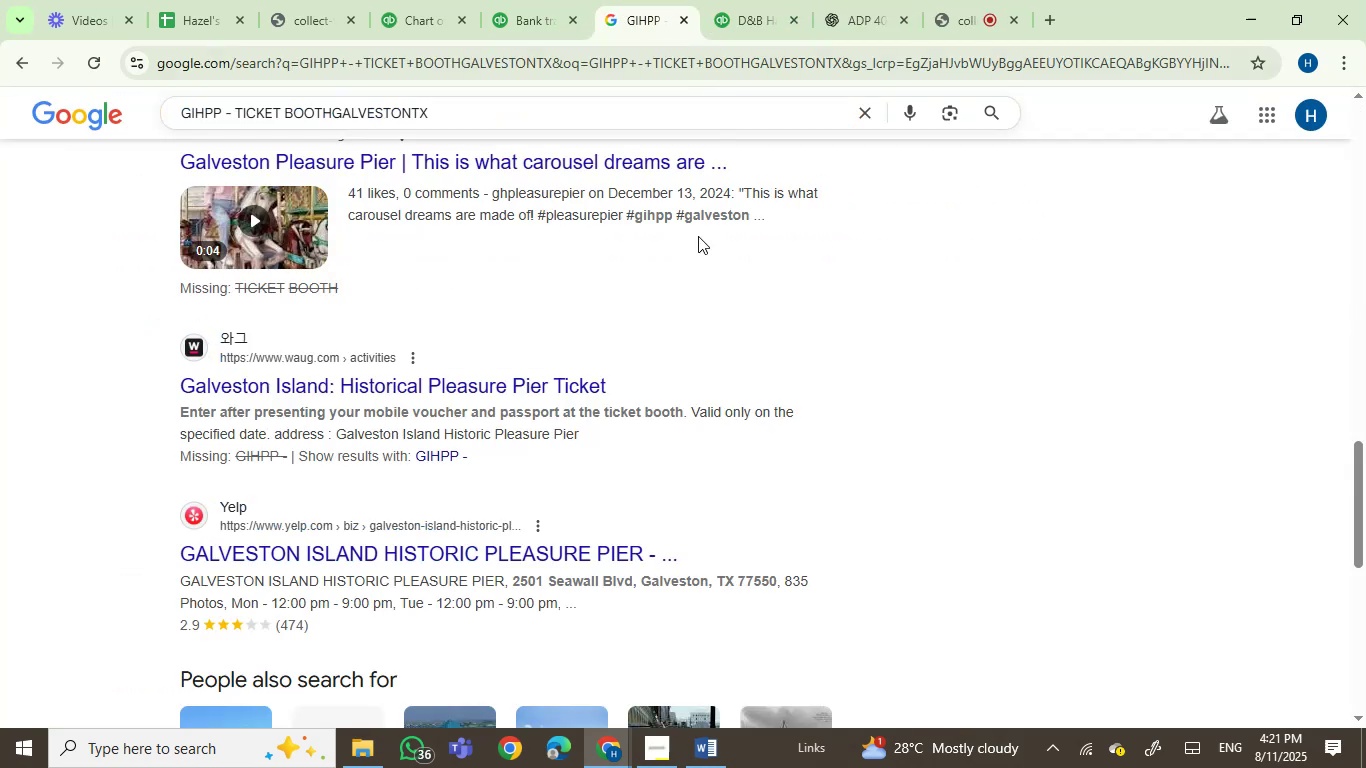 
scroll: coordinate [714, 292], scroll_direction: up, amount: 17.0
 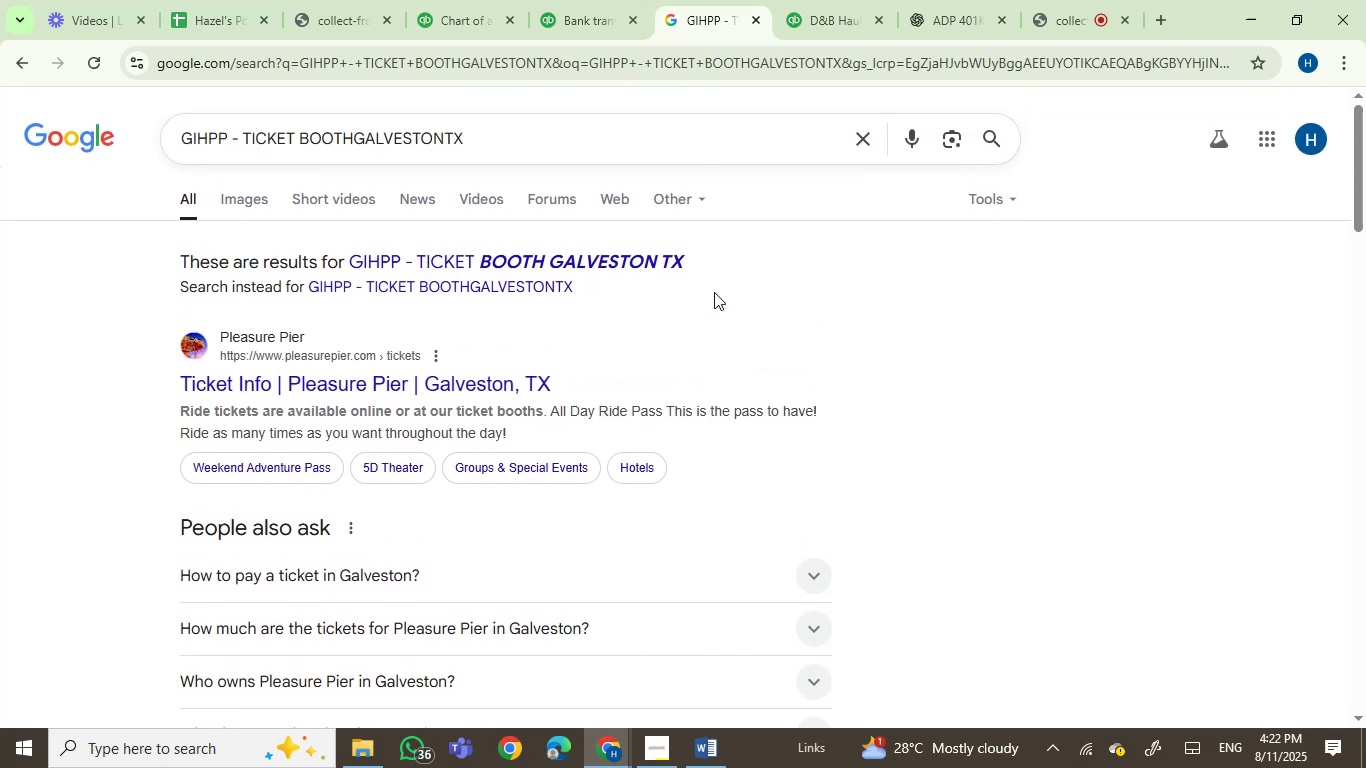 
scroll: coordinate [714, 292], scroll_direction: down, amount: 1.0
 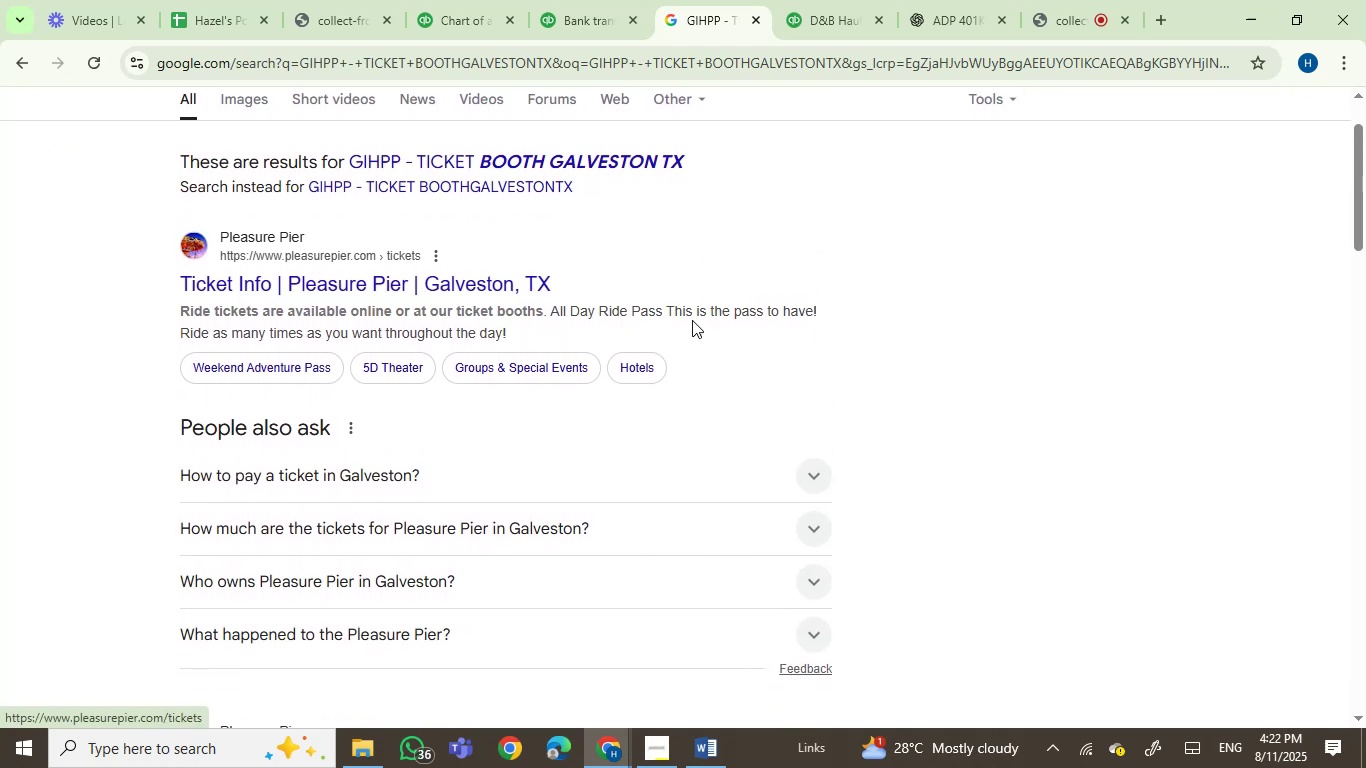 
wait(6.16)
 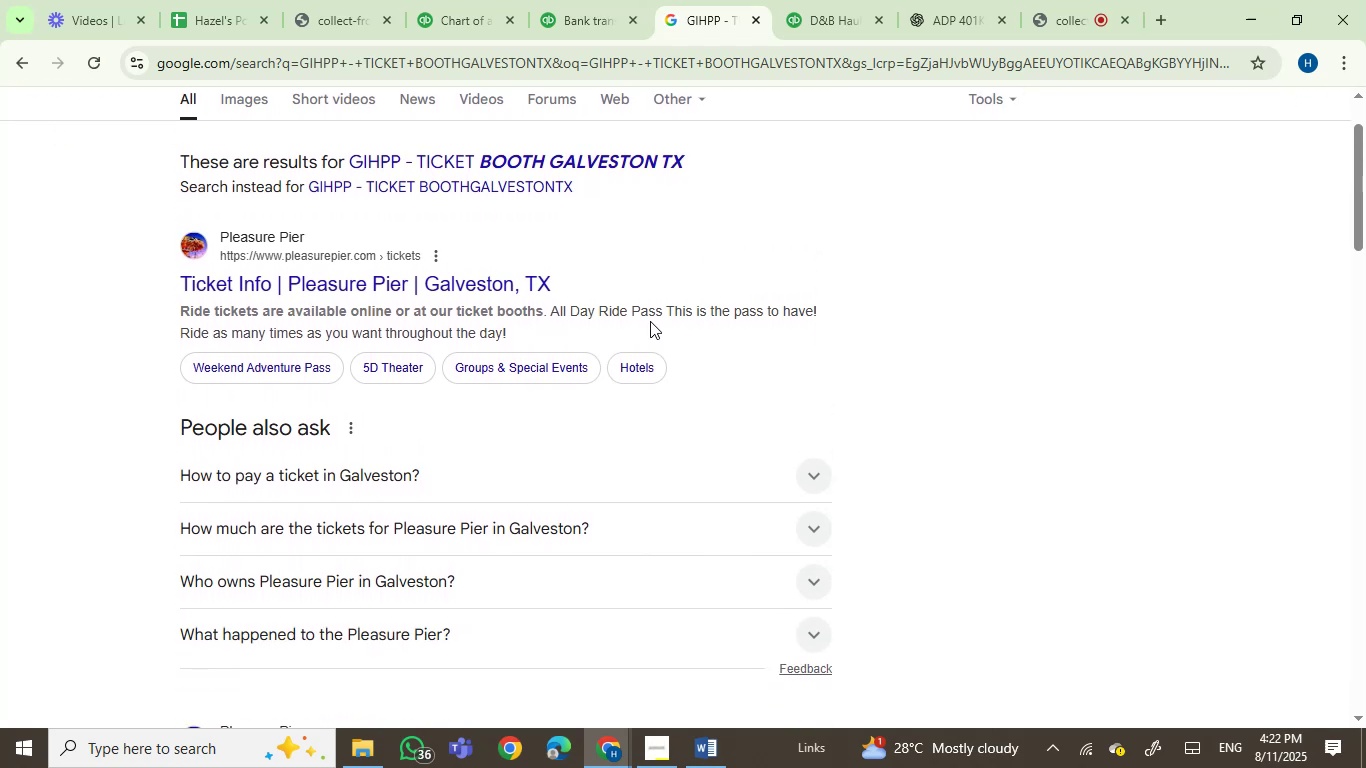 
left_click([418, 283])
 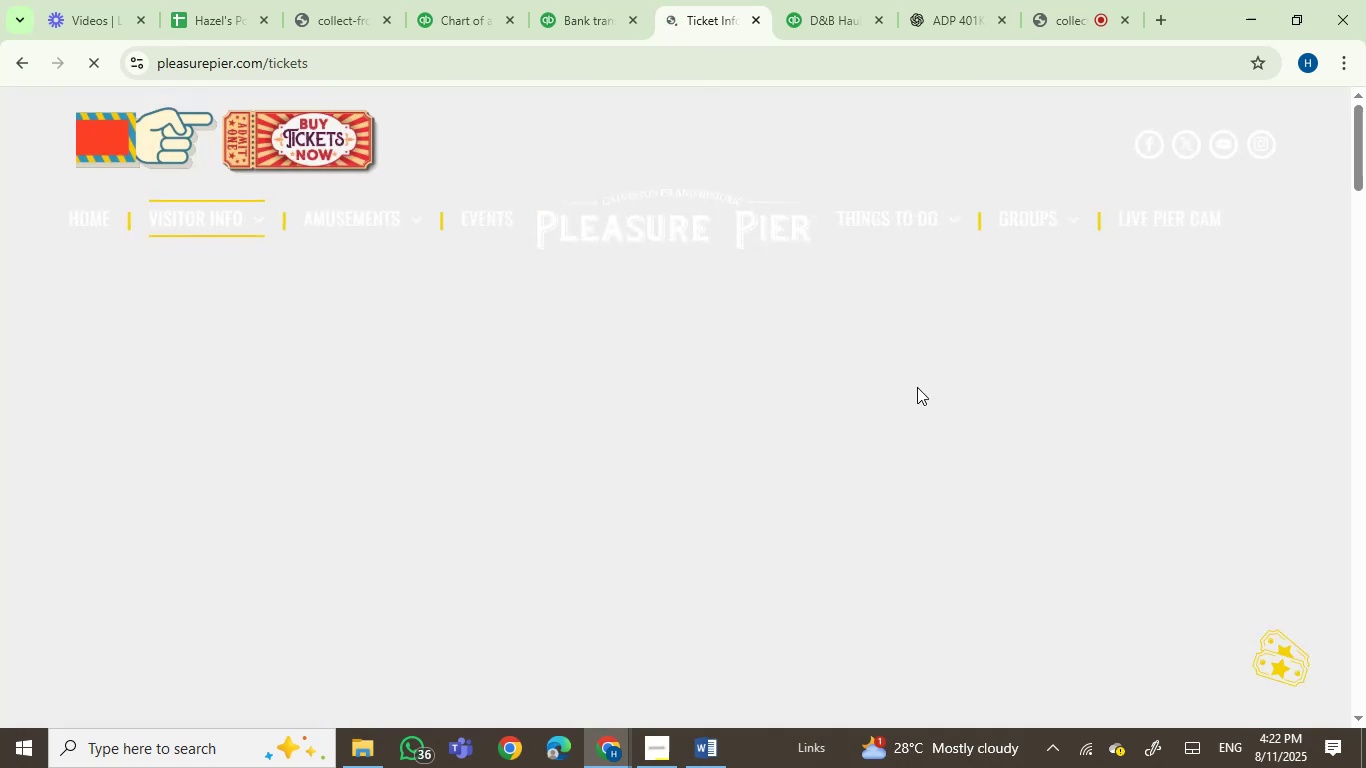 
wait(7.23)
 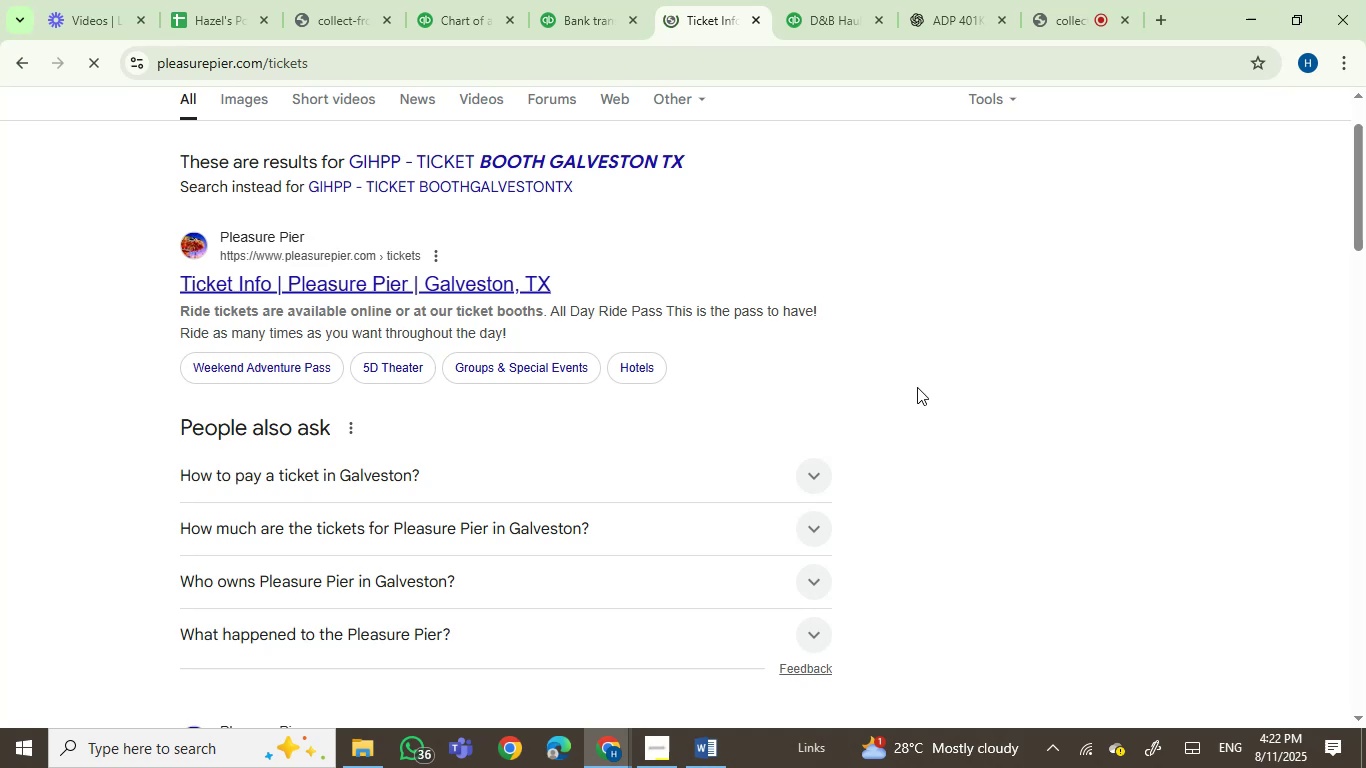 
scroll: coordinate [917, 387], scroll_direction: up, amount: 2.0
 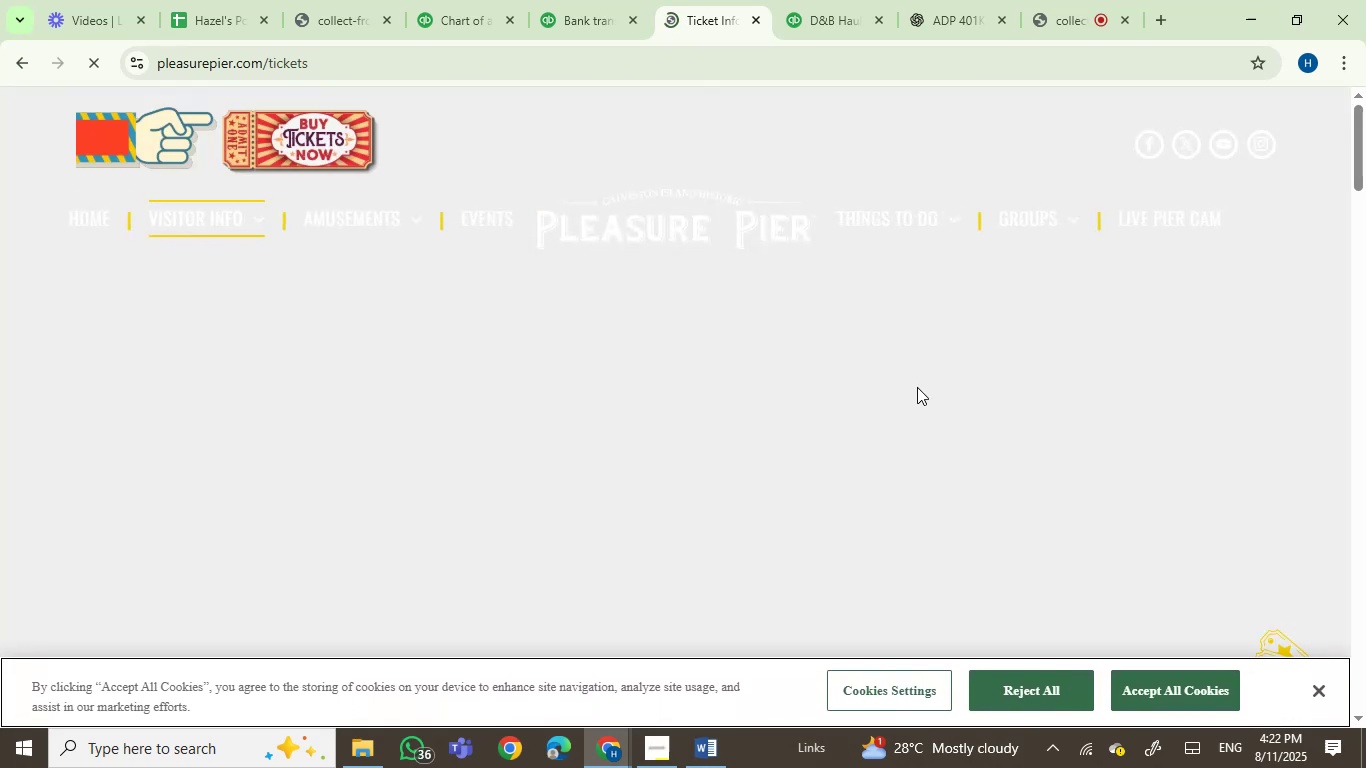 
scroll: coordinate [917, 387], scroll_direction: down, amount: 2.0
 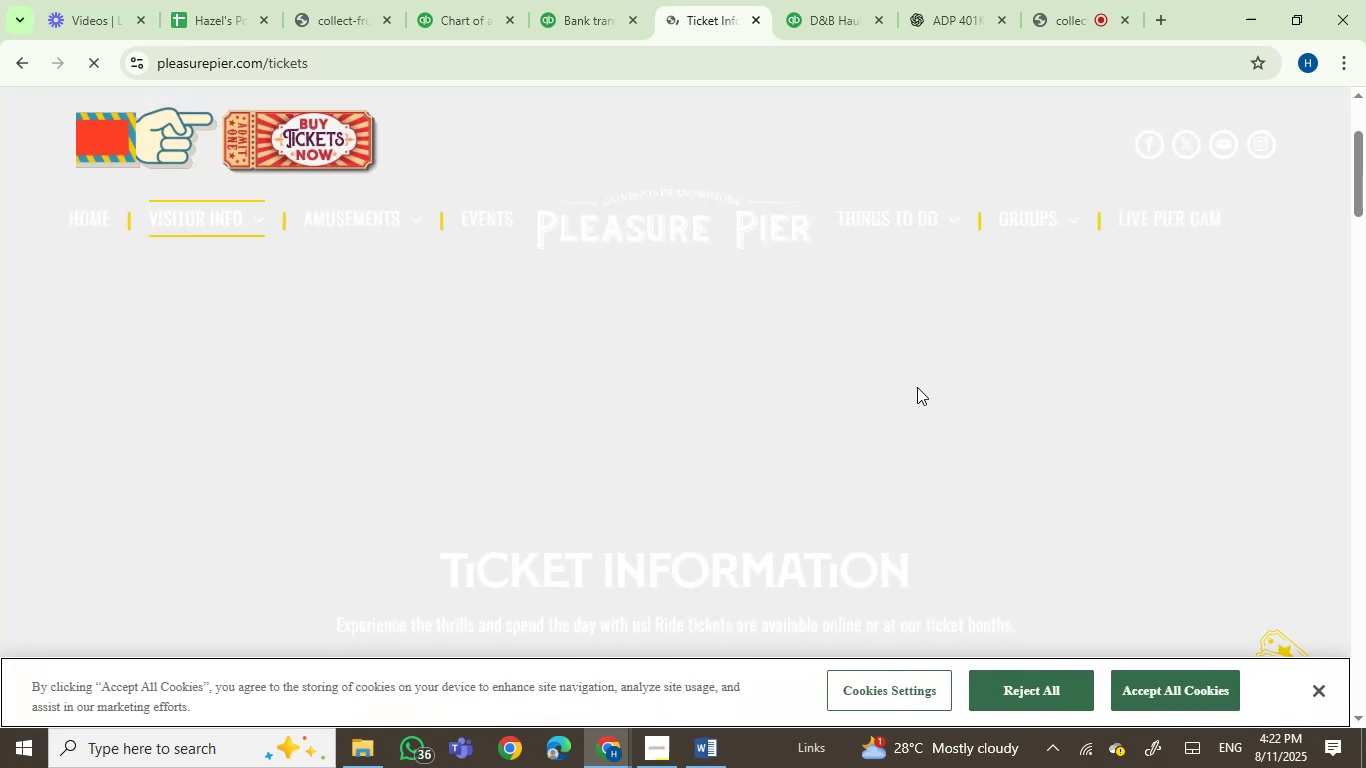 
scroll: coordinate [917, 387], scroll_direction: up, amount: 2.0
 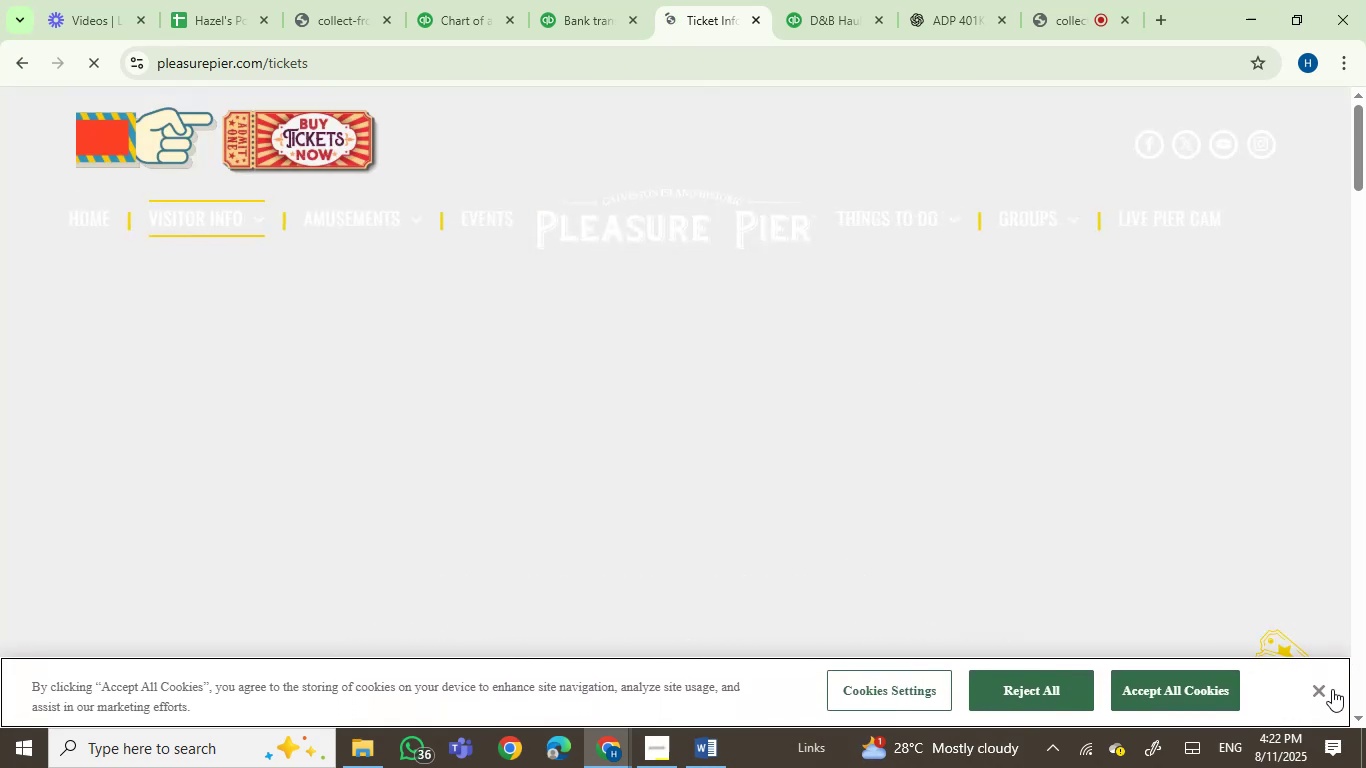 
left_click([1325, 690])
 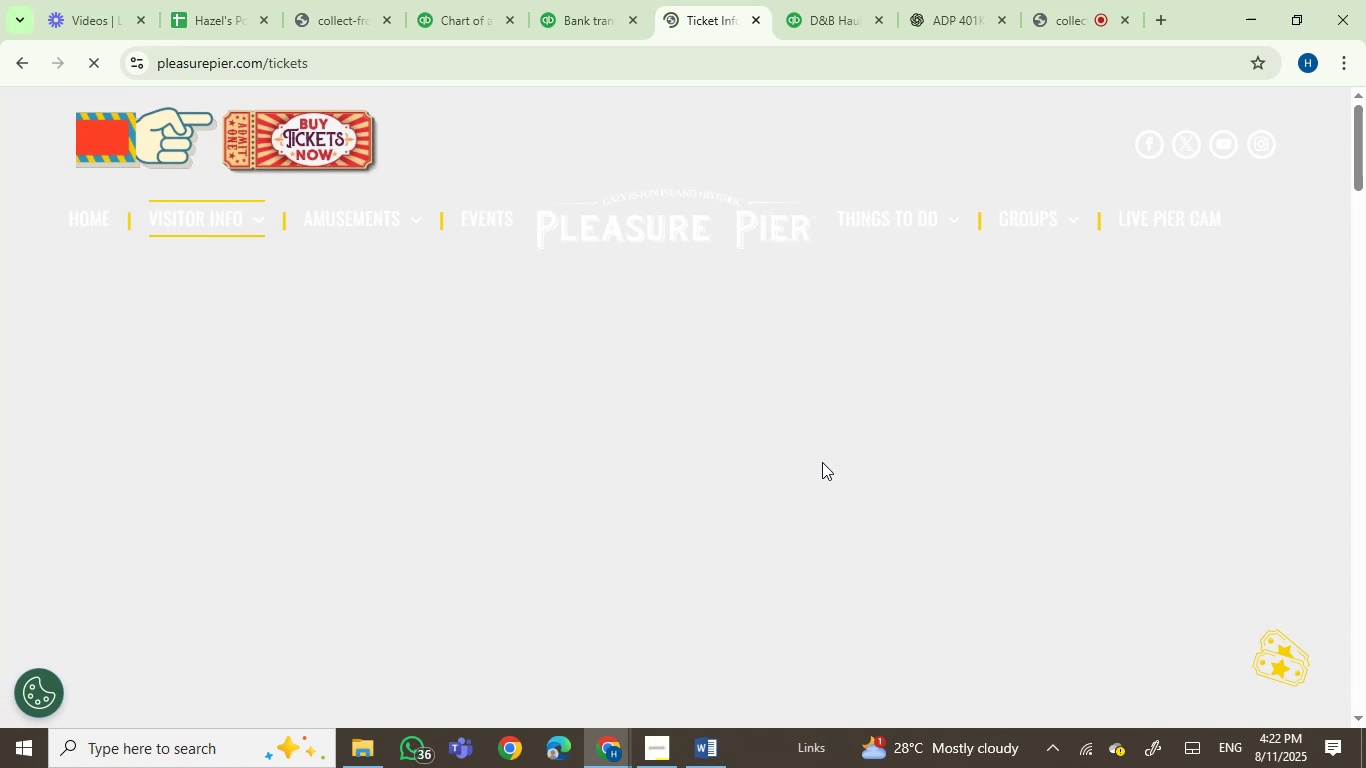 
scroll: coordinate [822, 462], scroll_direction: up, amount: 2.0
 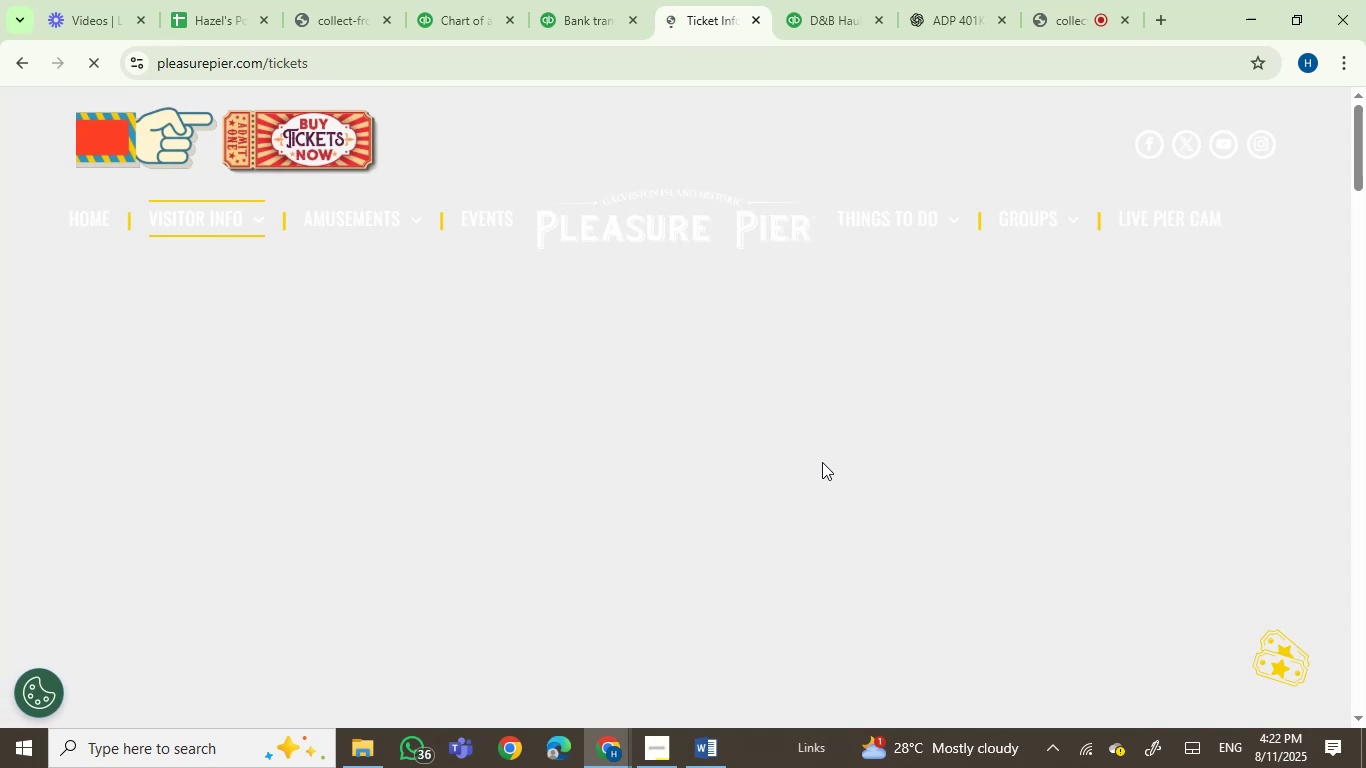 
scroll: coordinate [817, 463], scroll_direction: down, amount: 8.0
 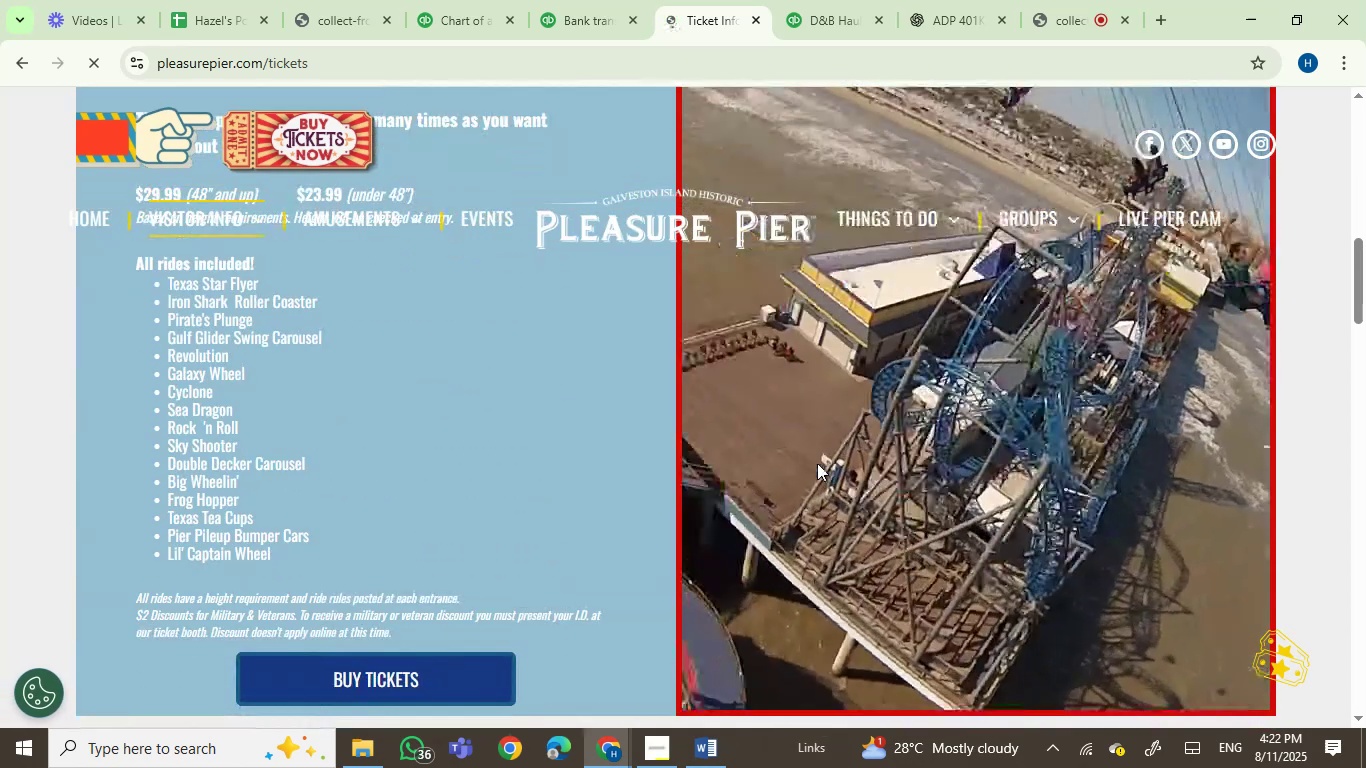 
scroll: coordinate [817, 463], scroll_direction: up, amount: 7.0
 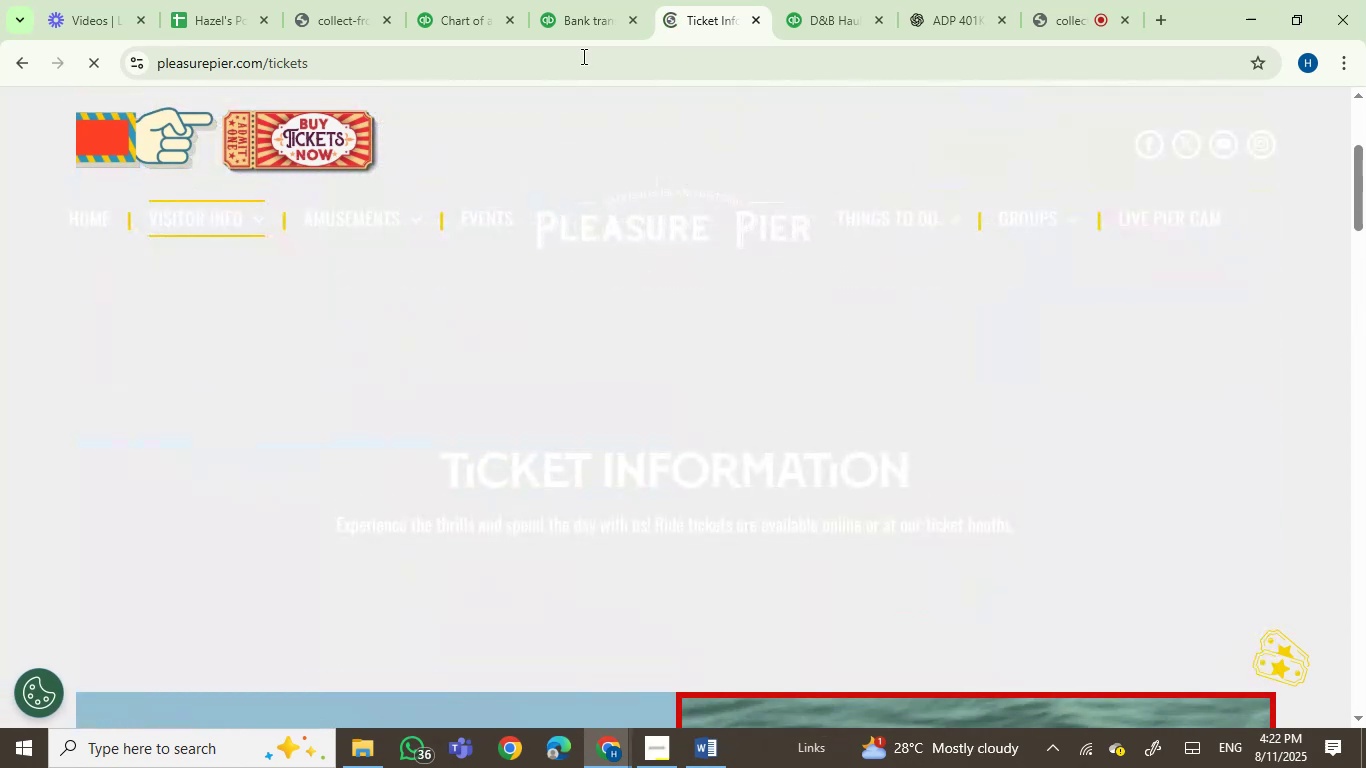 
left_click([576, 19])
 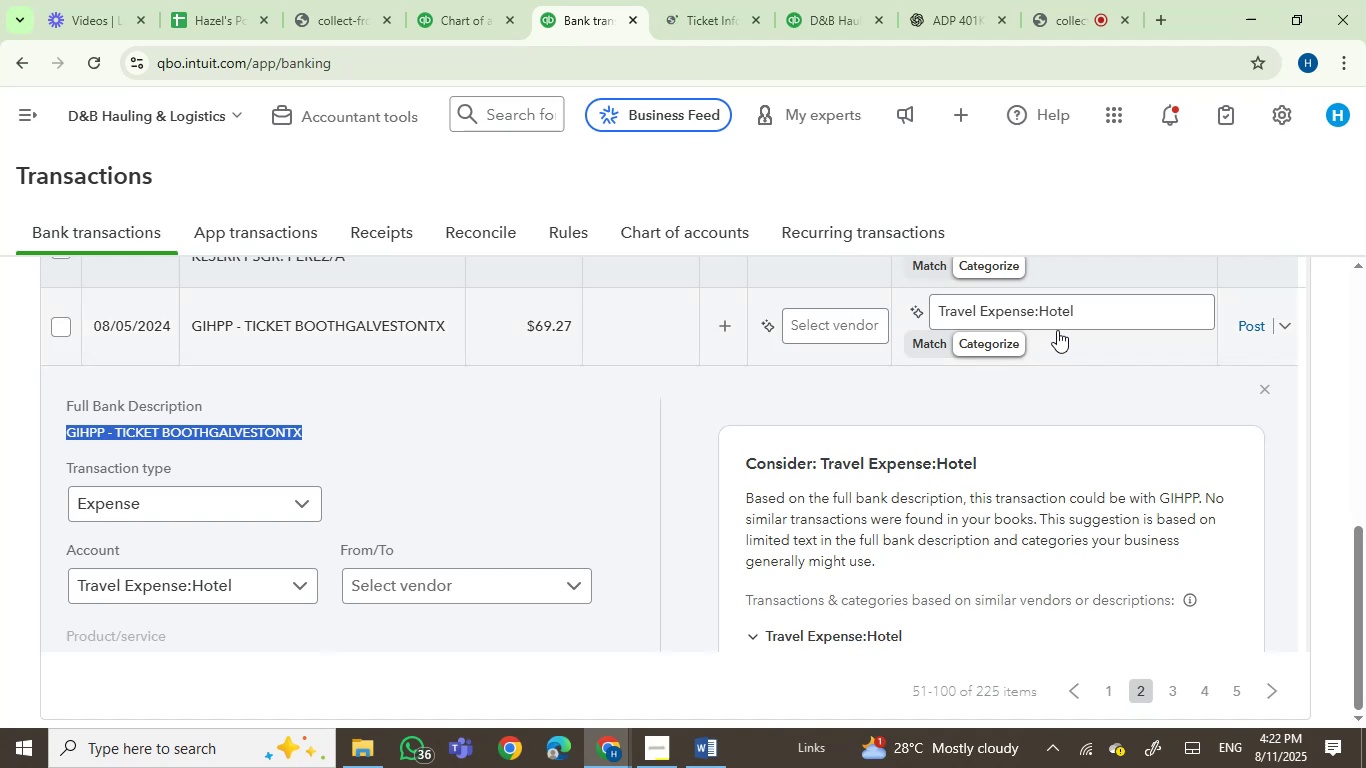 
left_click([1030, 314])
 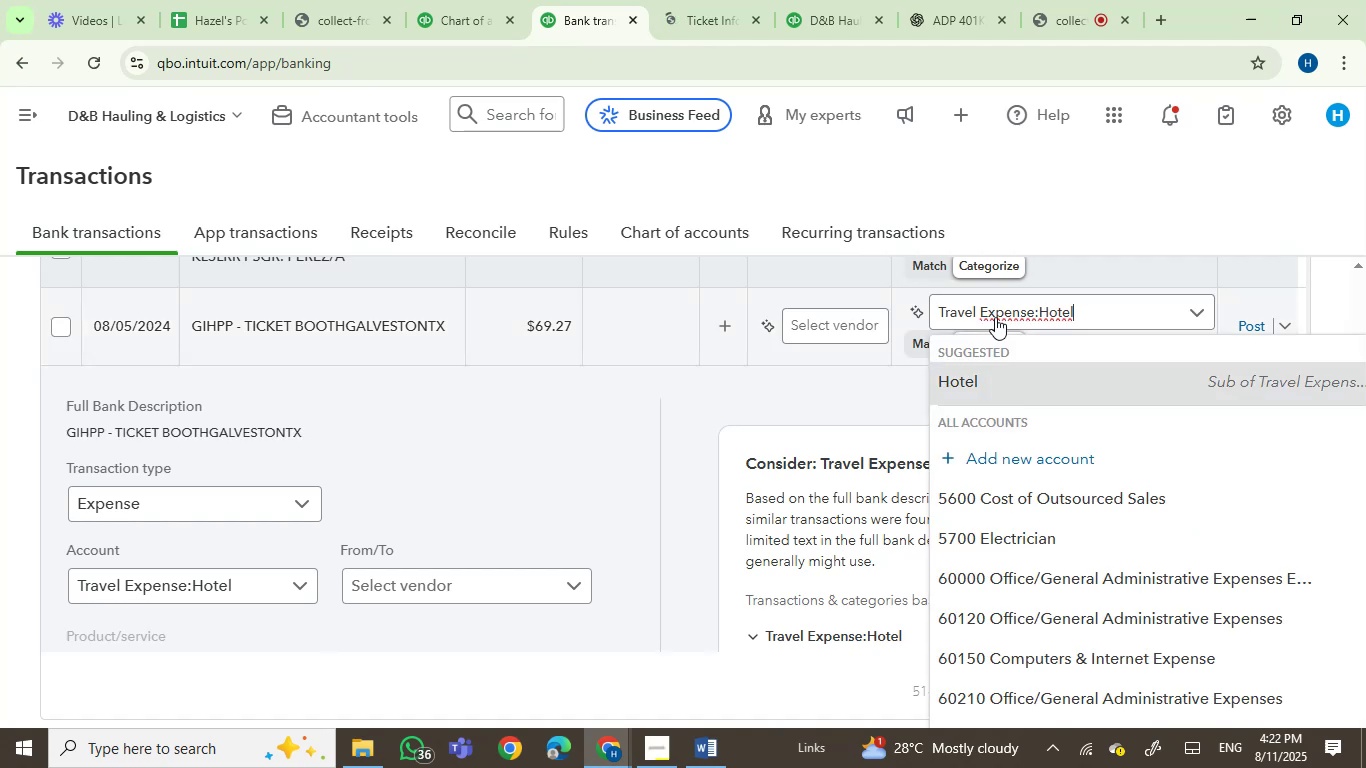 
left_click([996, 316])
 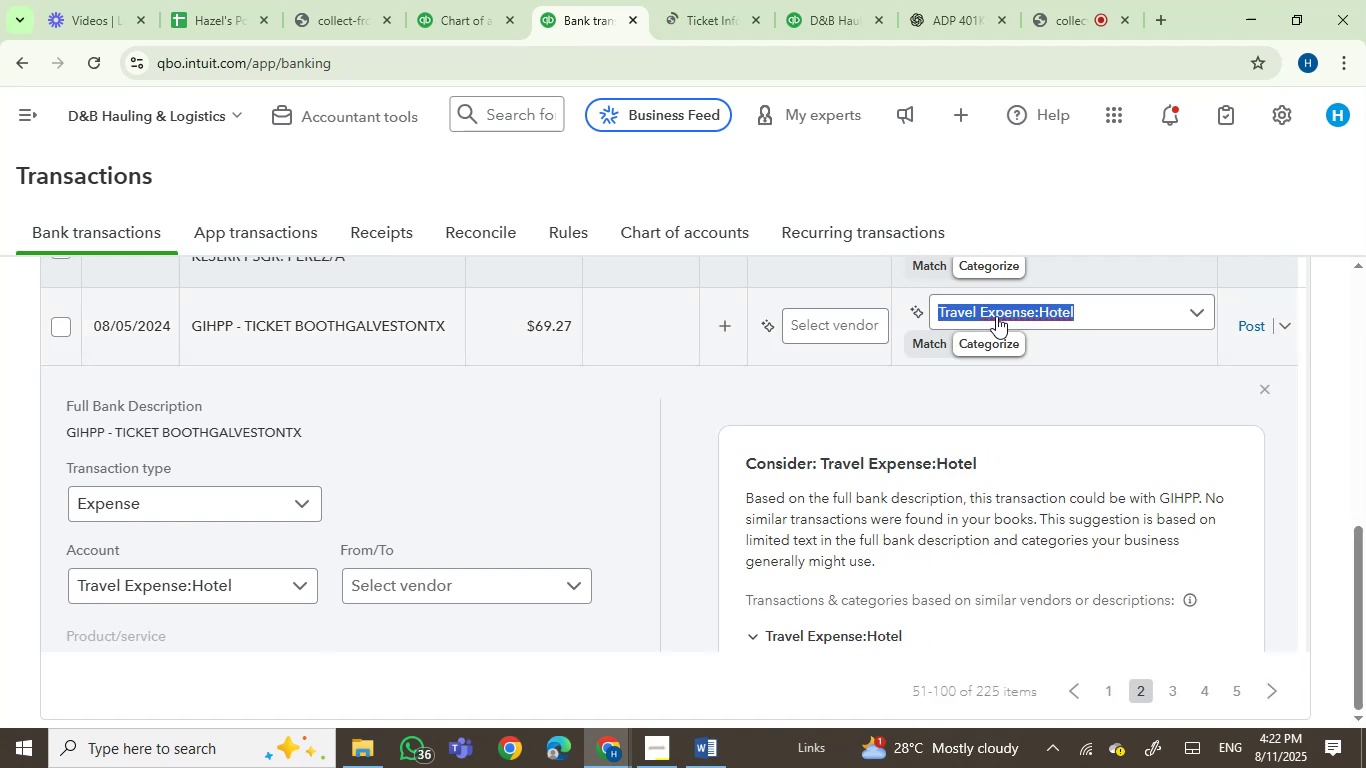 
type(owner)
 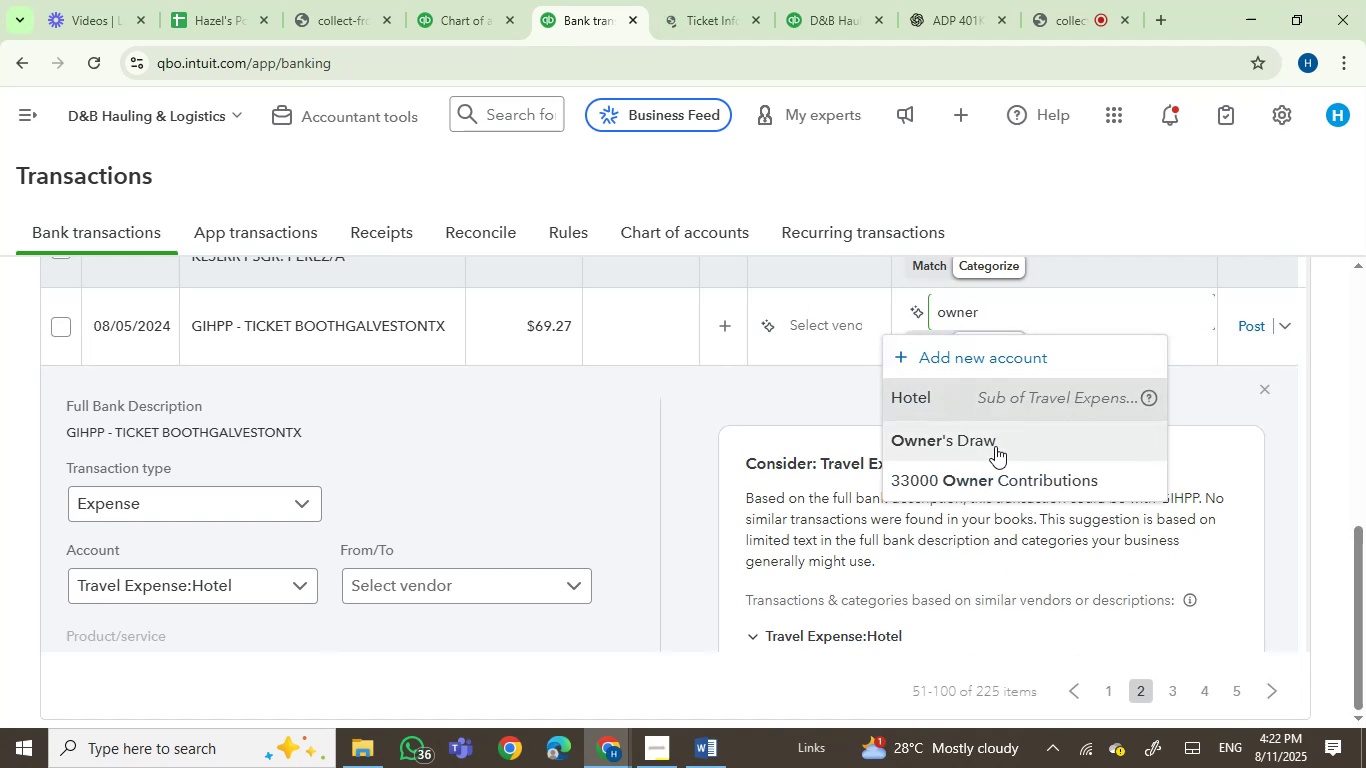 
left_click([995, 446])
 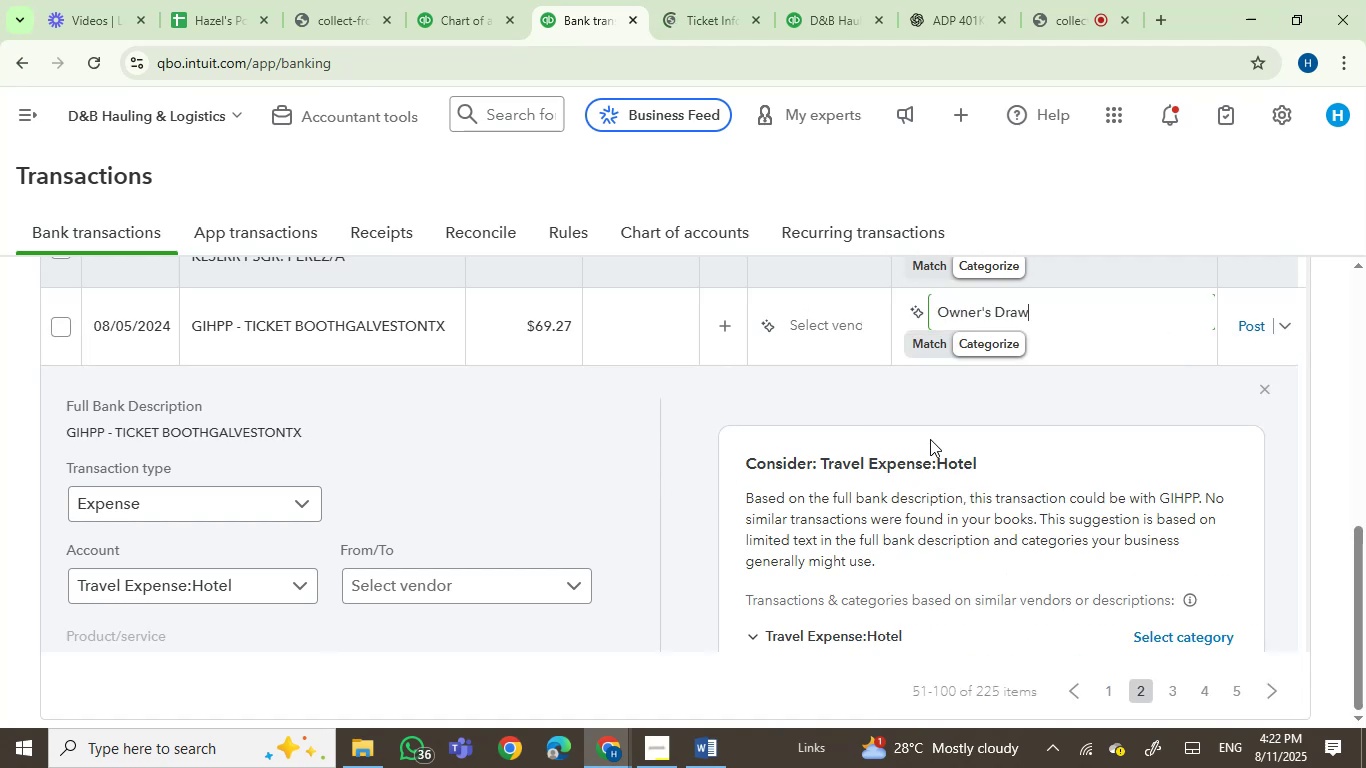 
left_click([791, 320])
 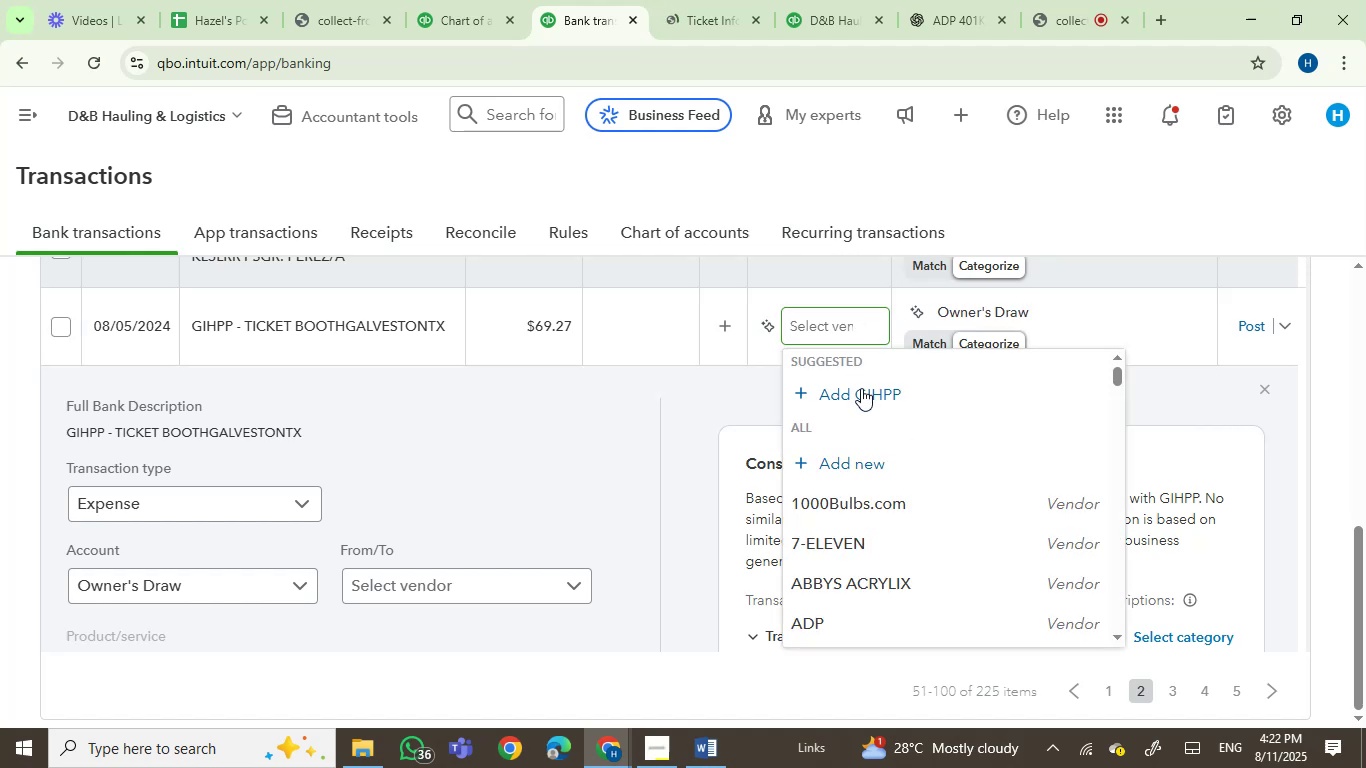 
left_click([860, 394])
 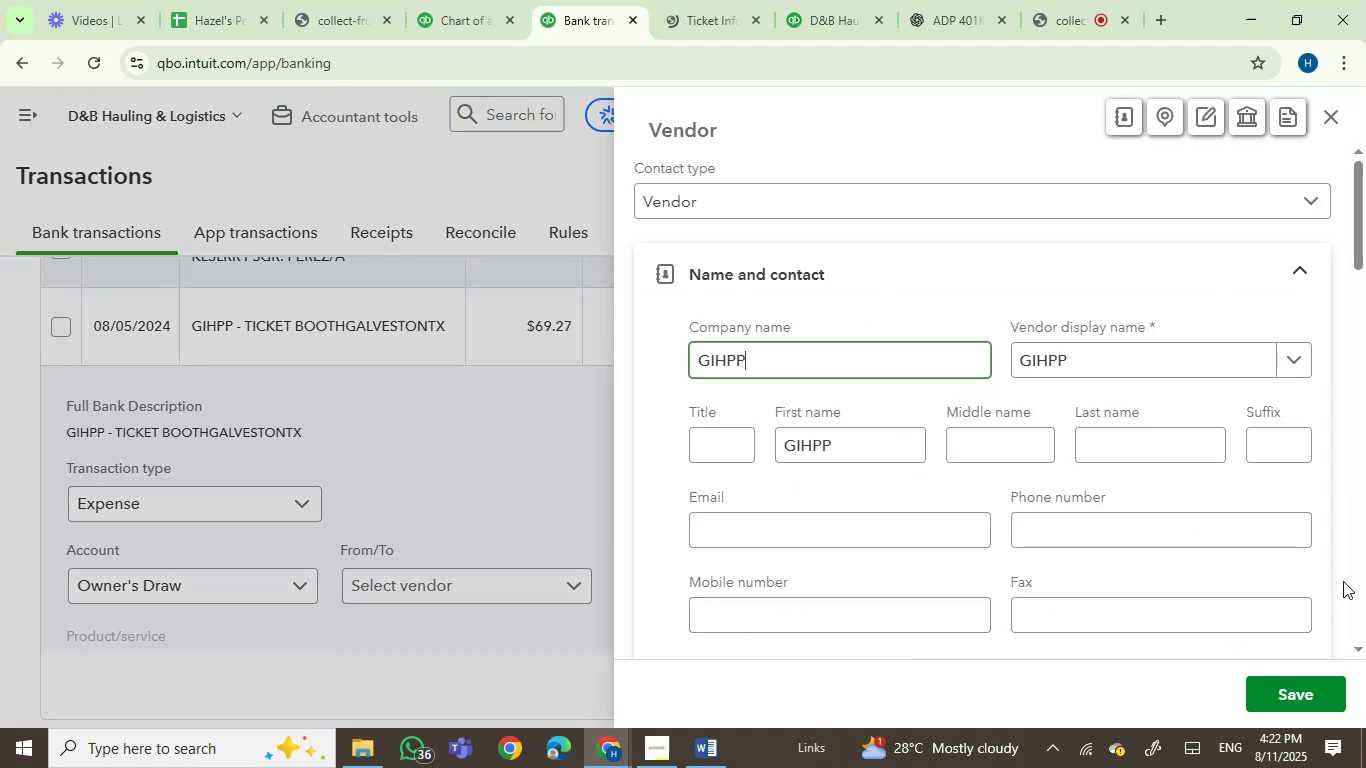 
left_click([1301, 700])
 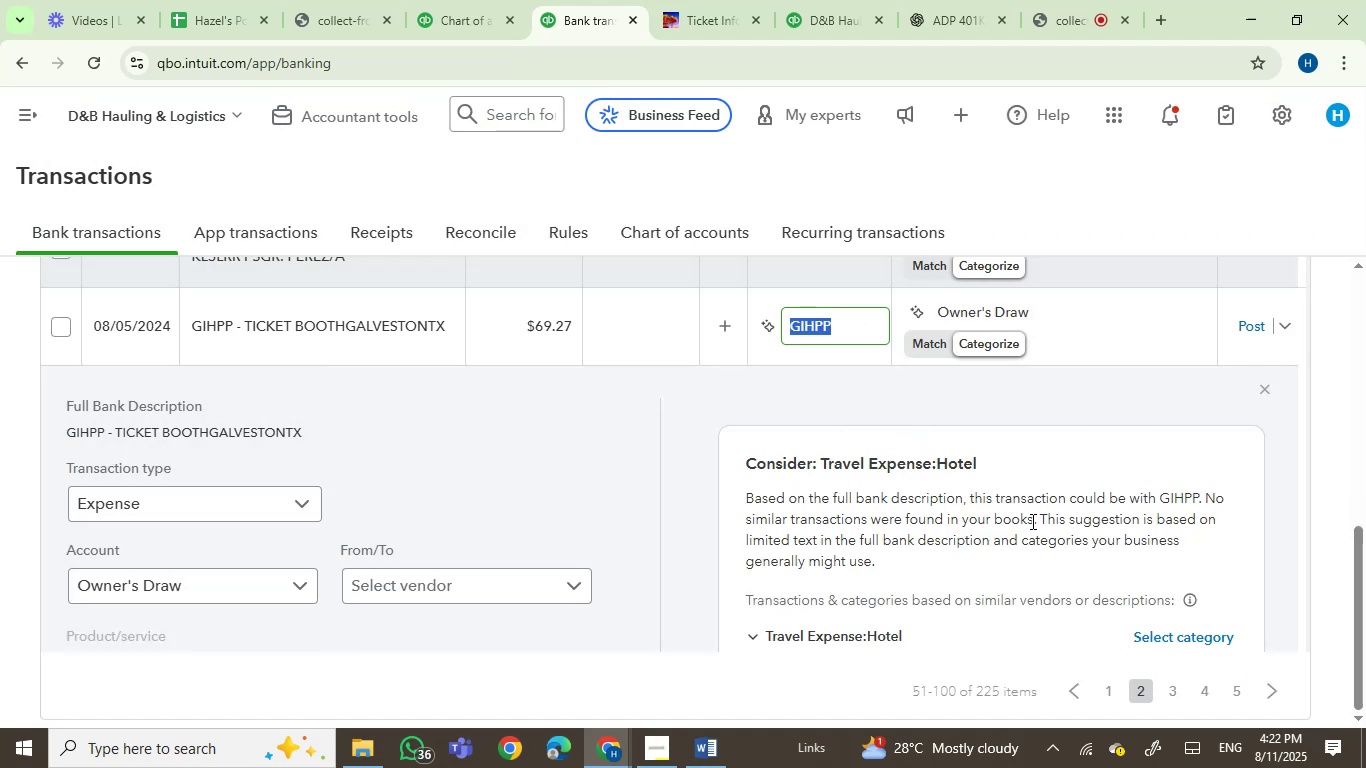 
left_click([1248, 327])
 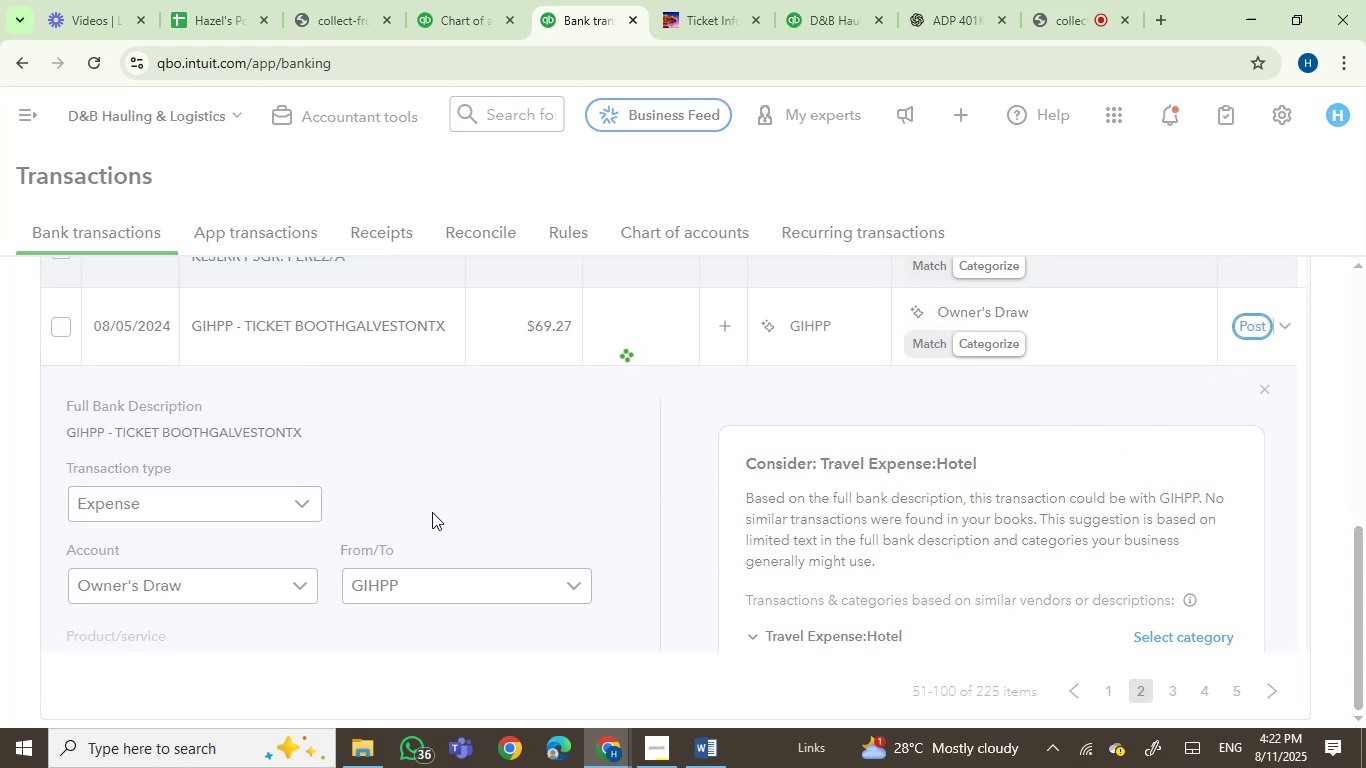 
wait(7.8)
 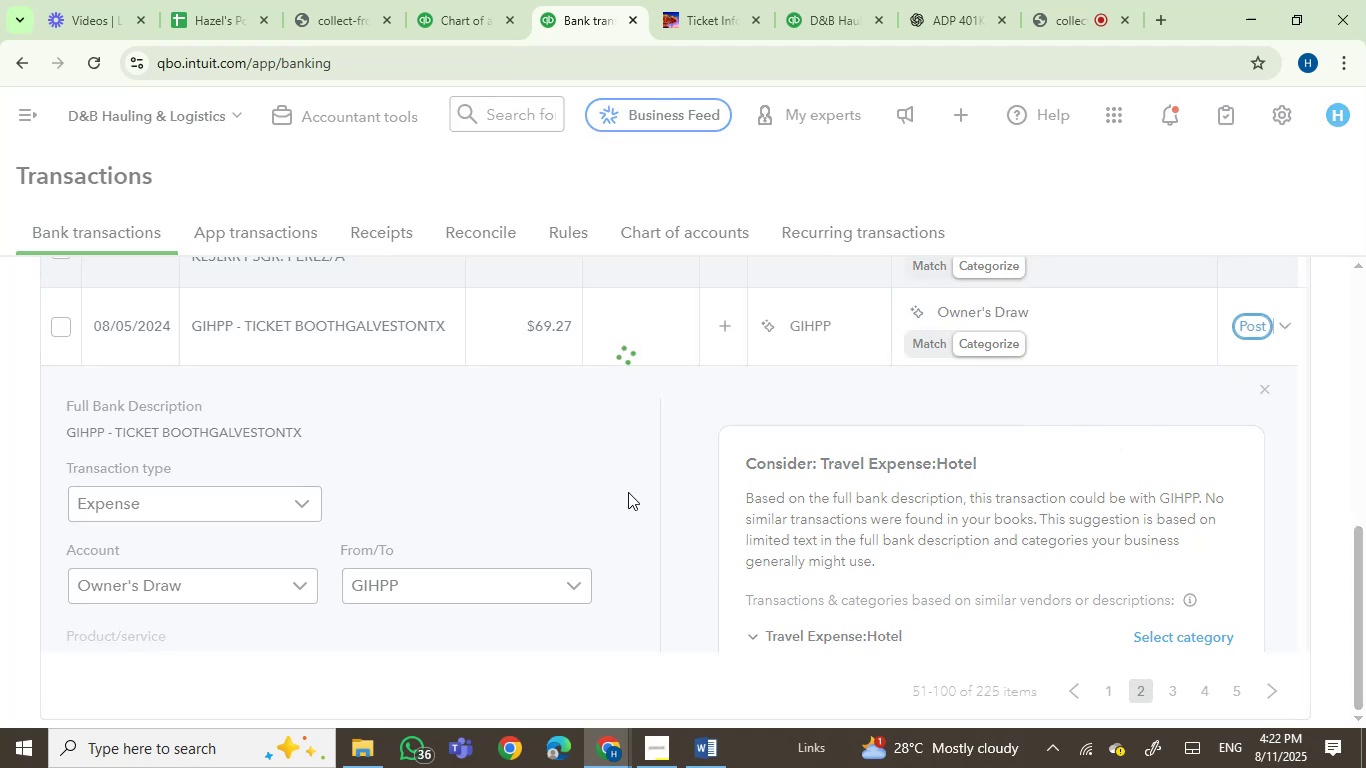 
left_click([233, 327])
 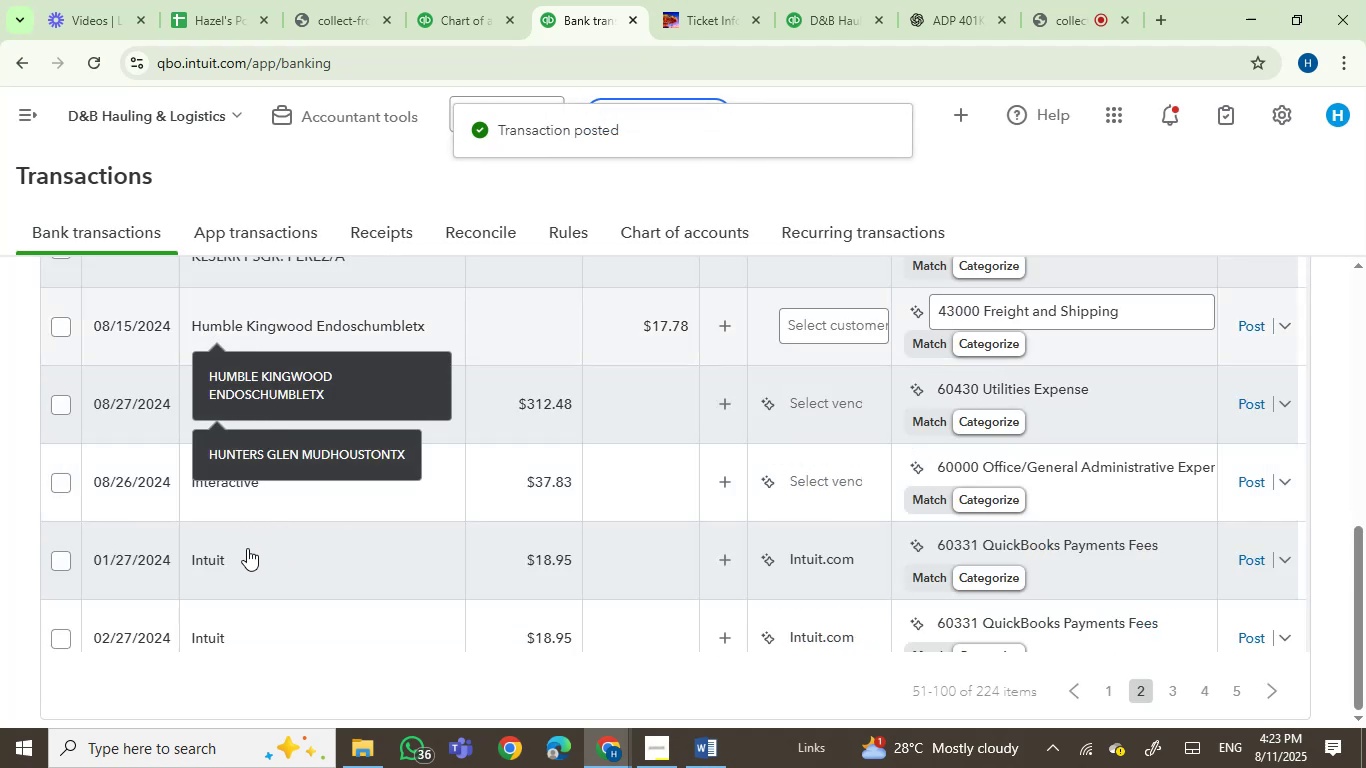 
mouse_move([223, 513])
 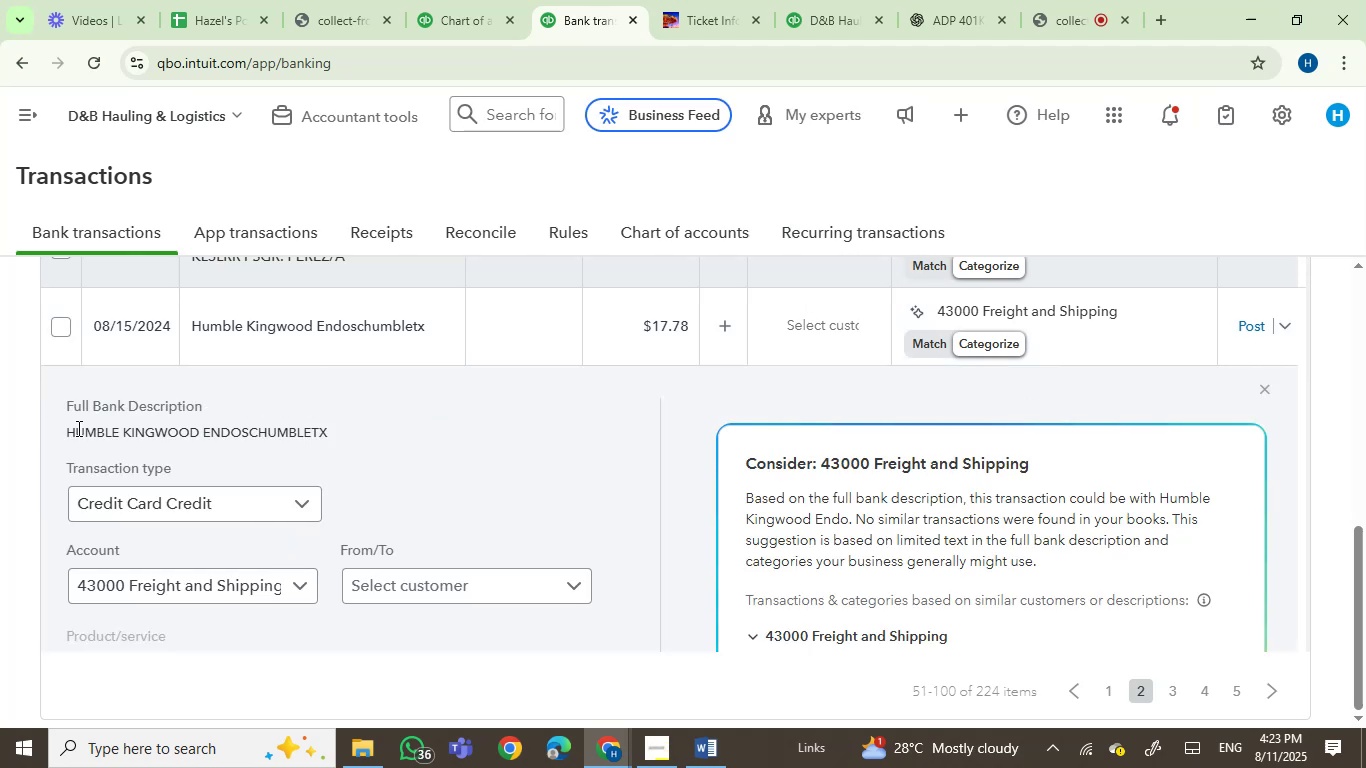 
left_click([77, 428])
 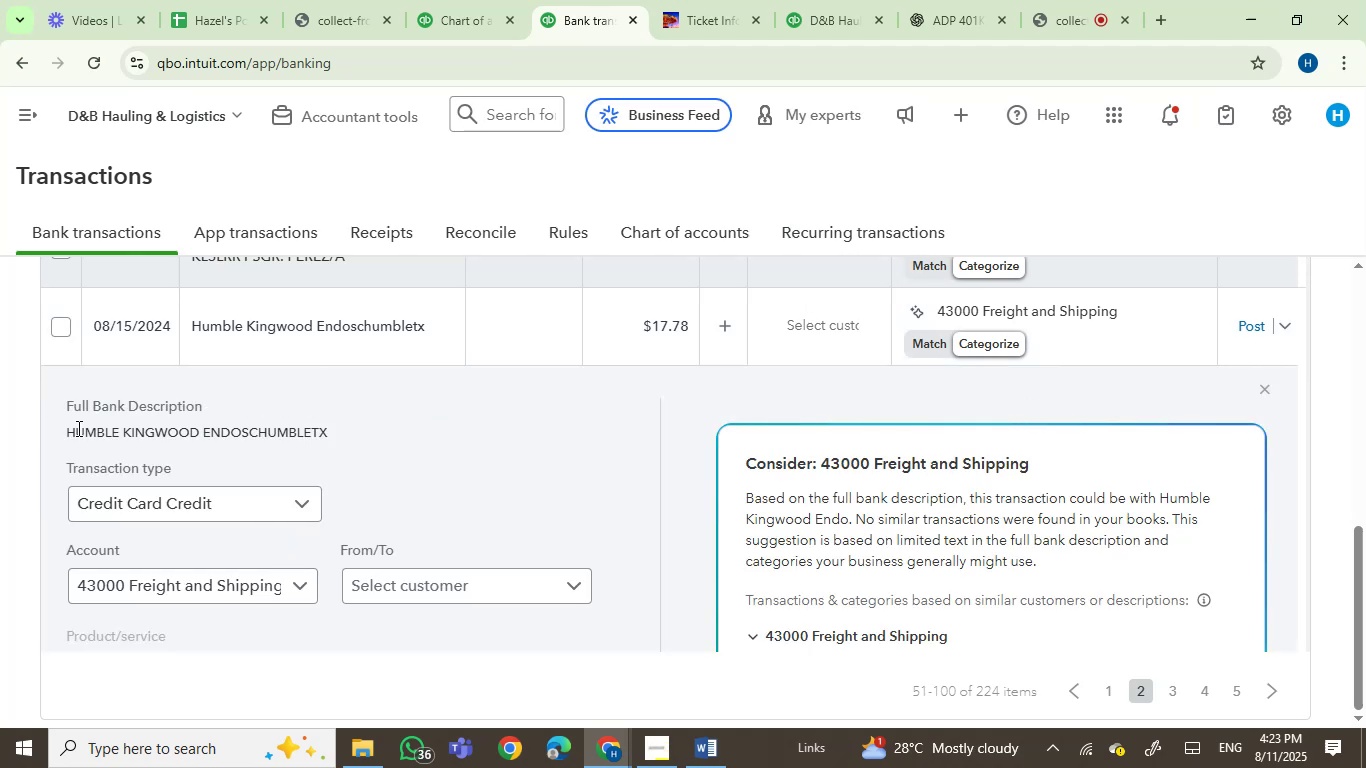 
left_click_drag(start_coordinate=[77, 428], to_coordinate=[301, 442])
 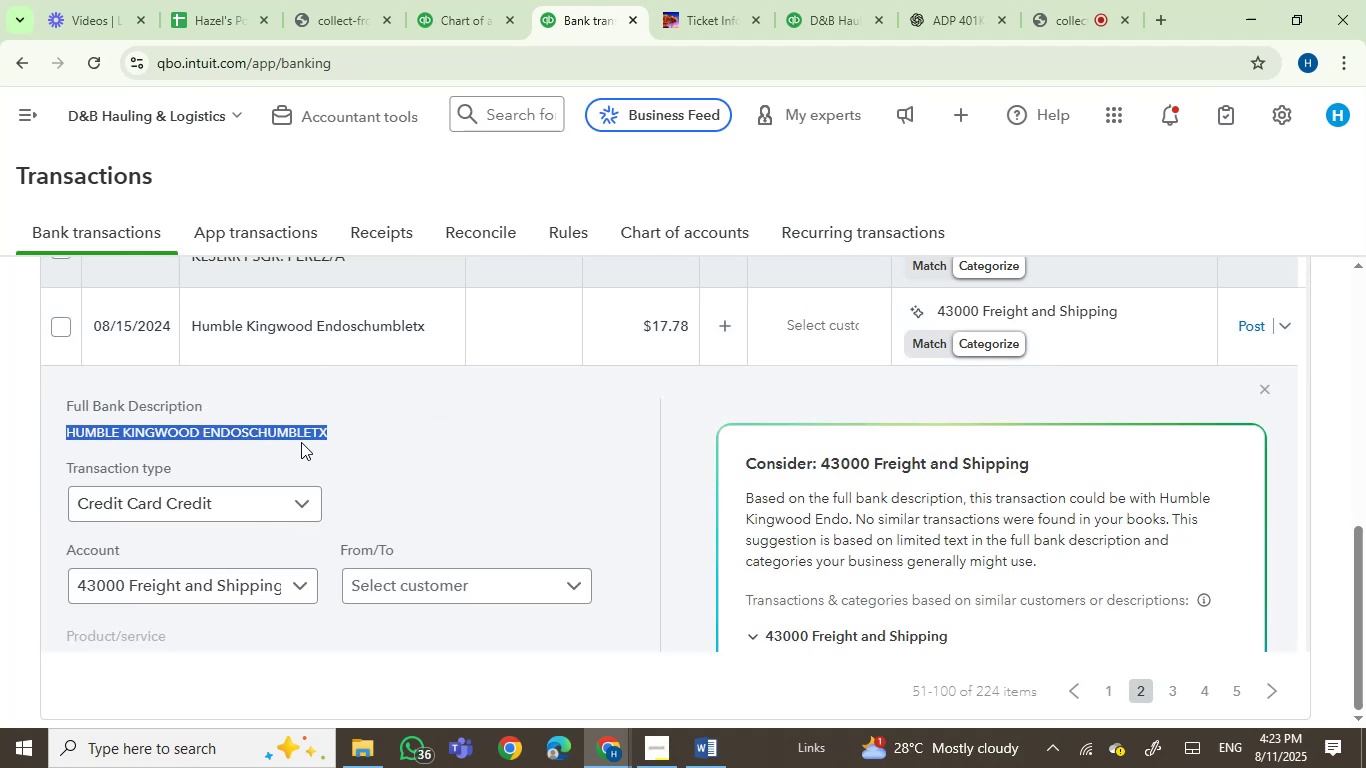 
key(Control+C)
 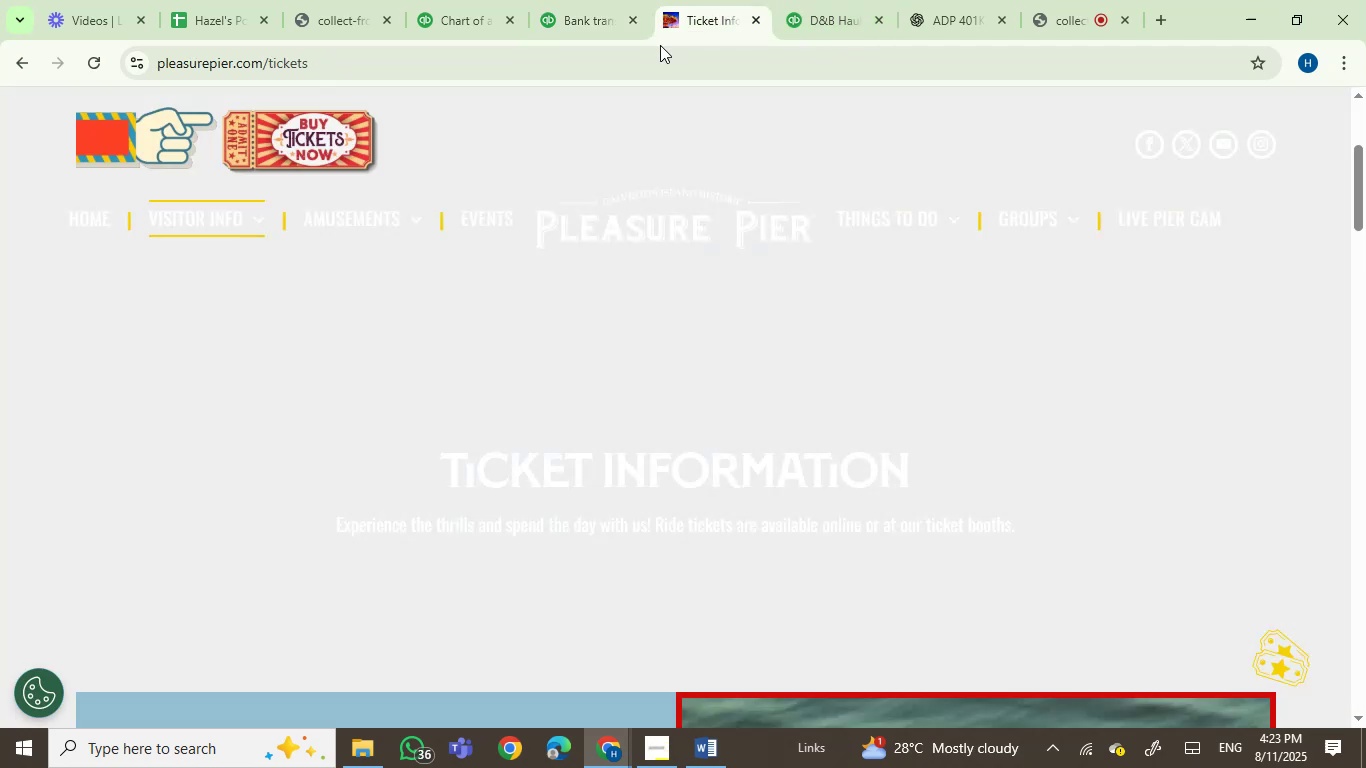 
double_click([660, 46])
 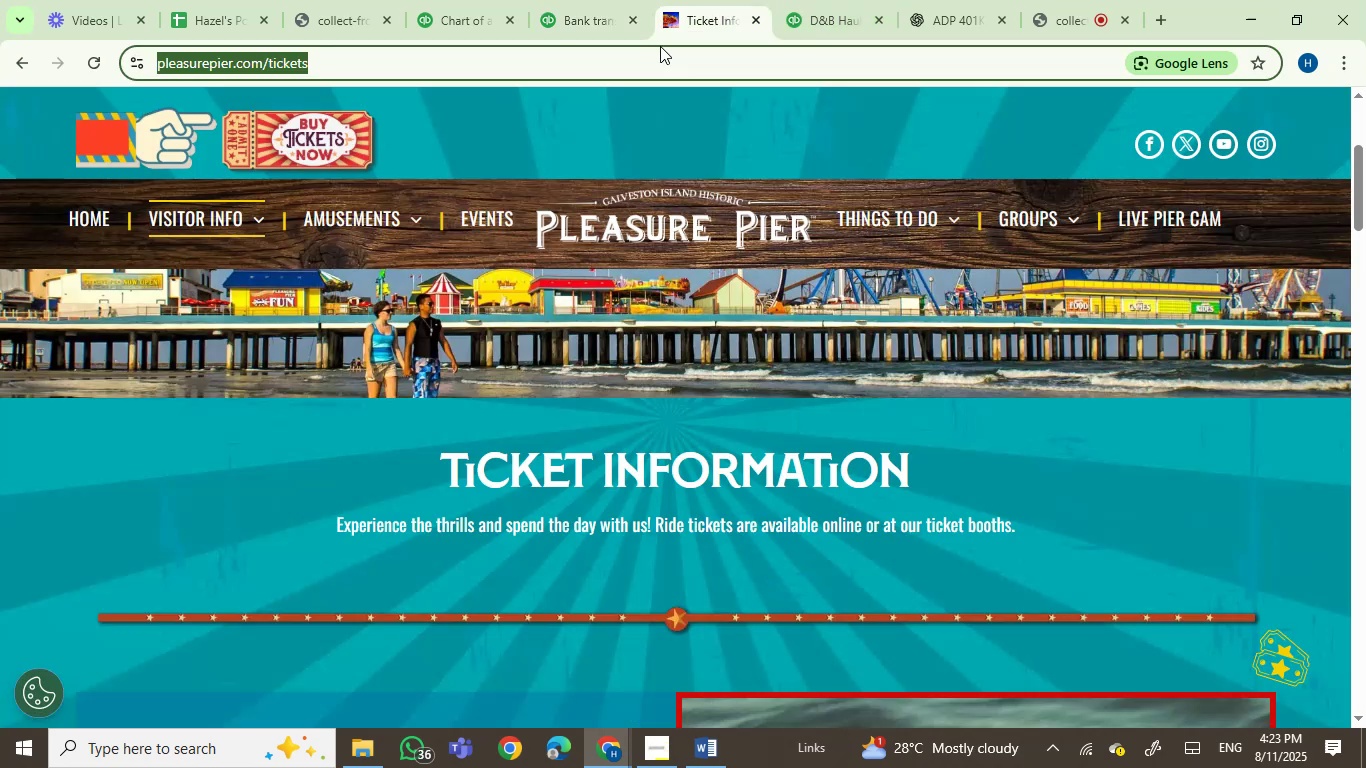 
key(Control+ControlLeft)
 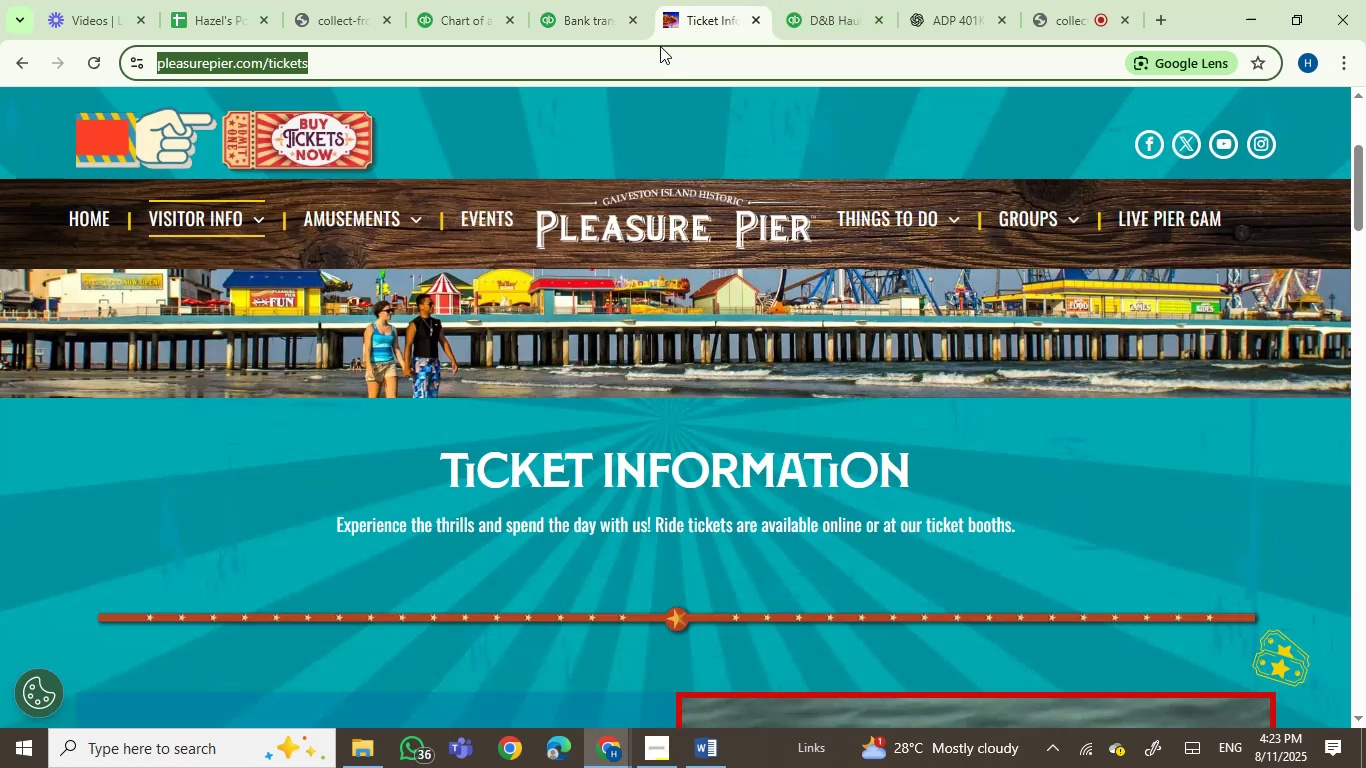 
key(Control+V)
 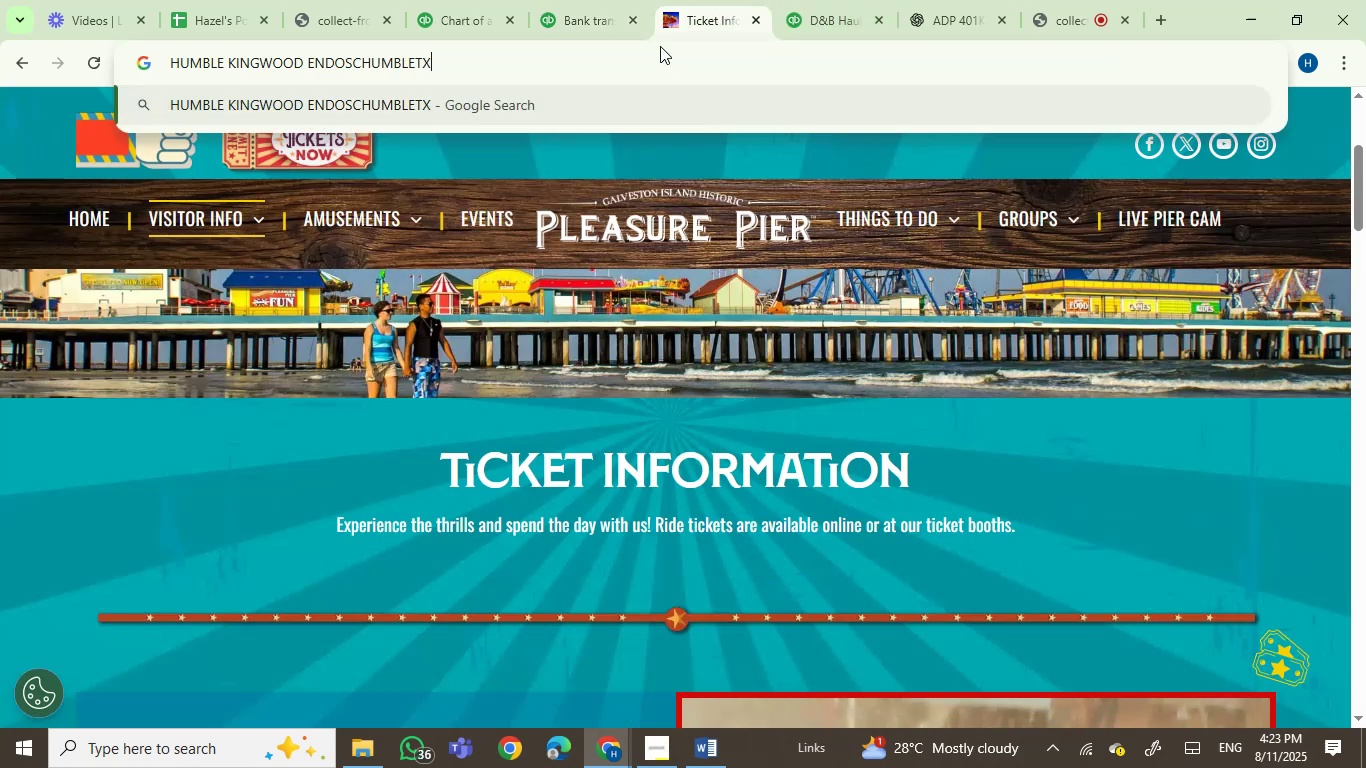 
key(Backslash)
 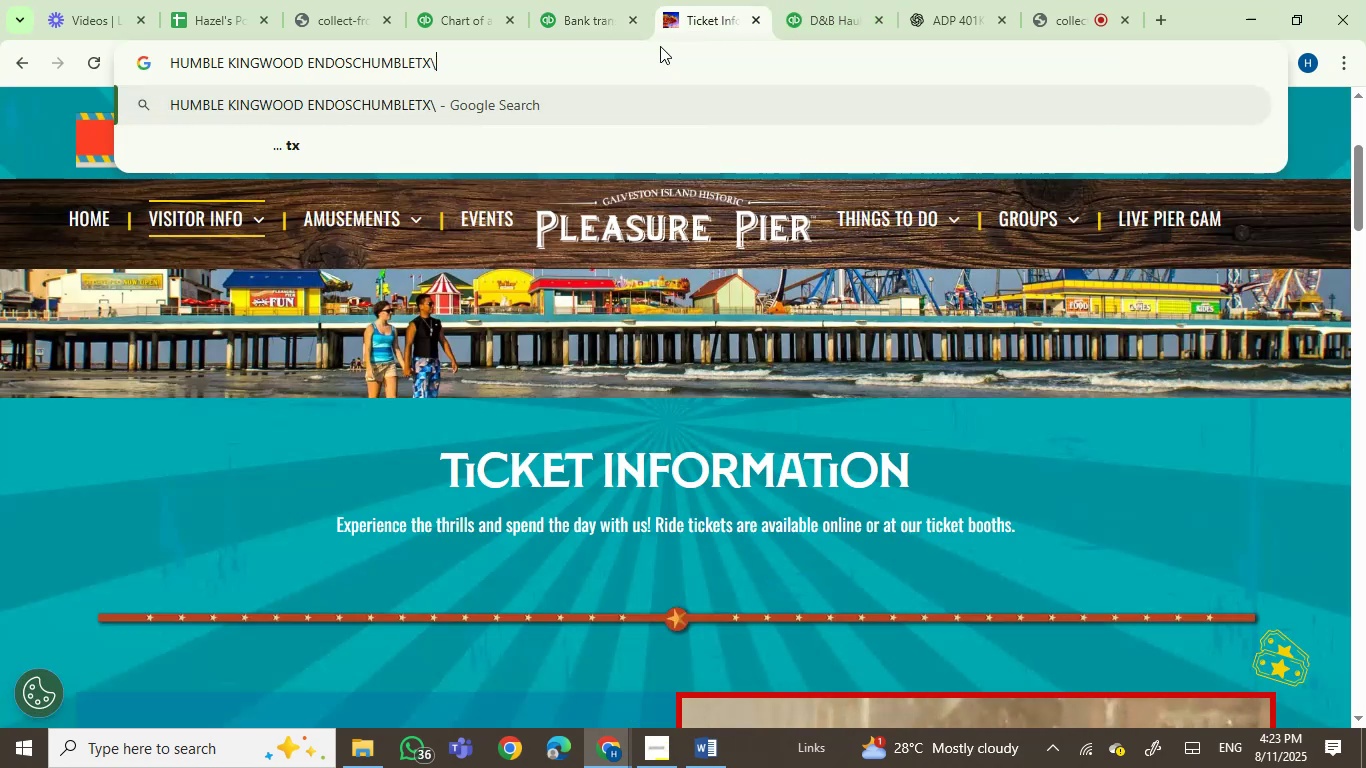 
key(Enter)
 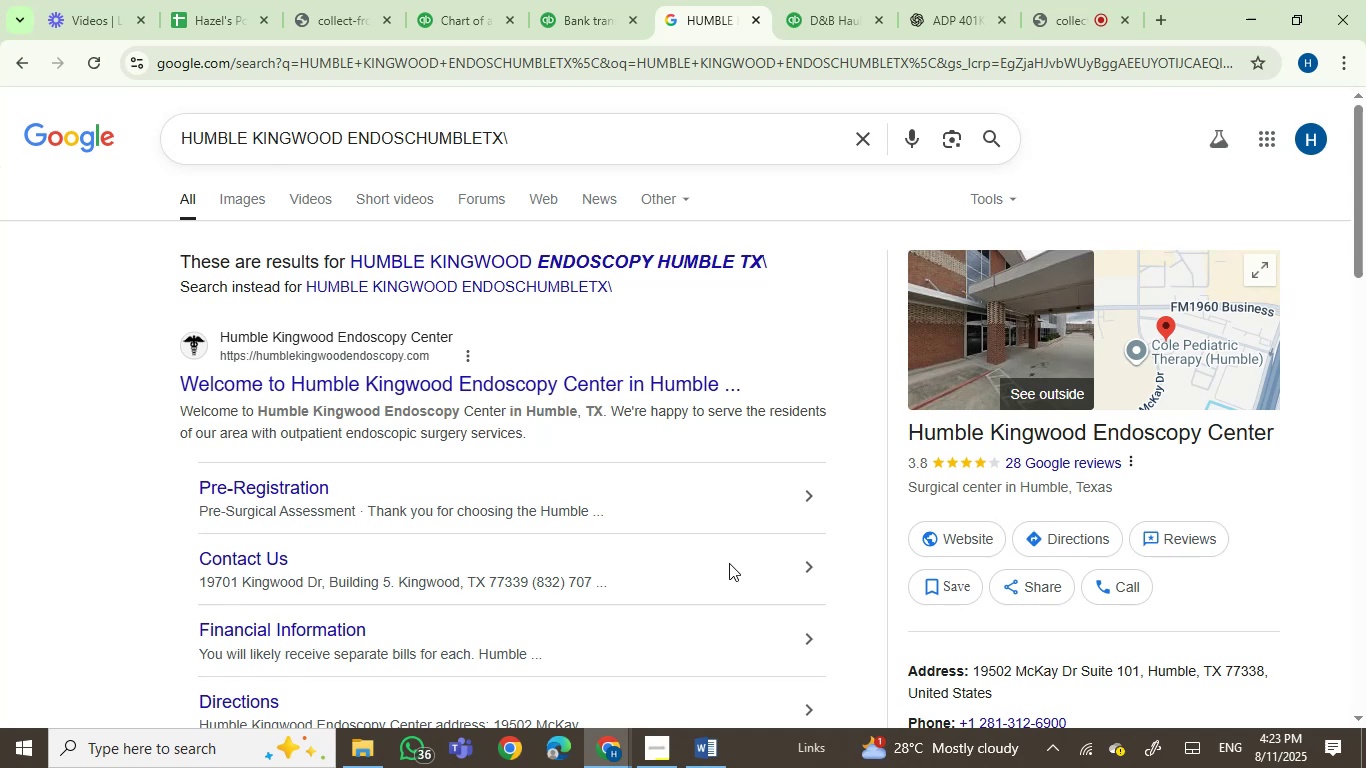 
wait(21.04)
 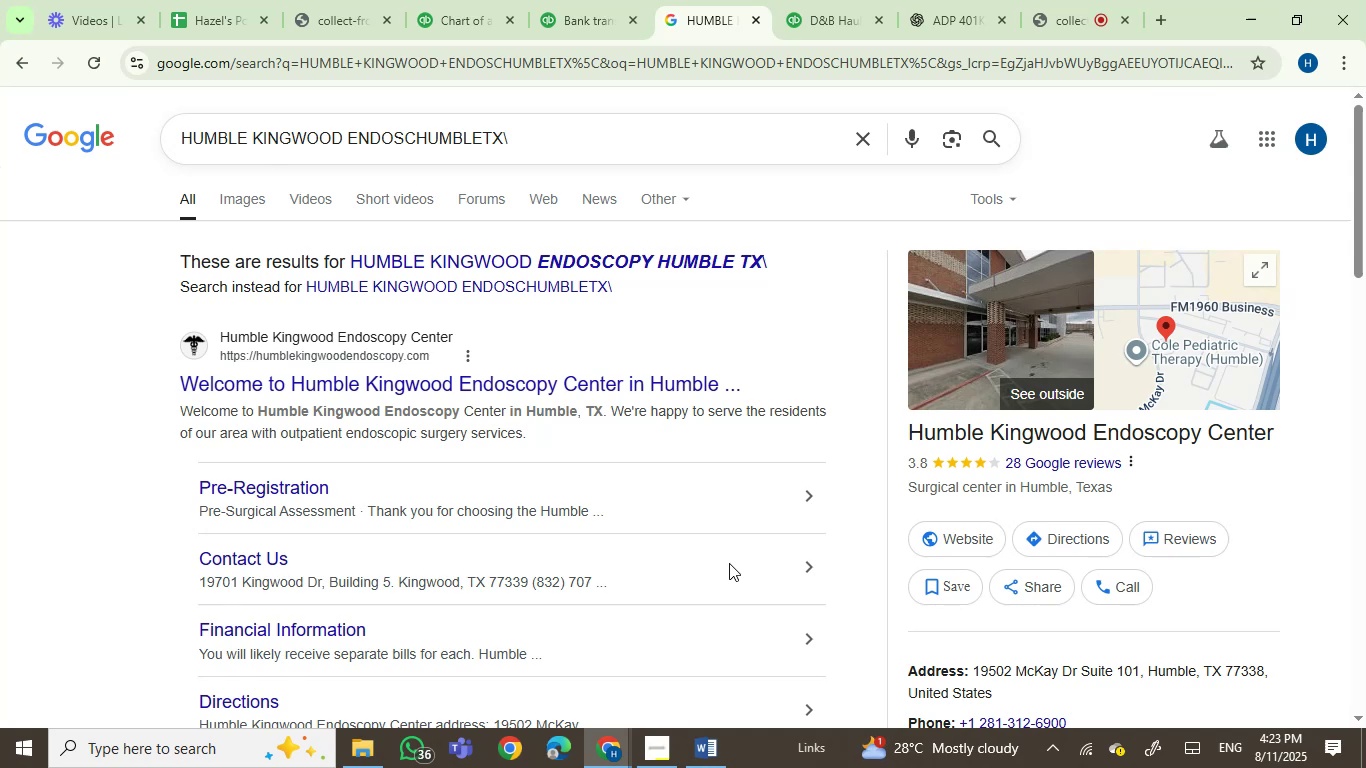 
left_click([609, 7])
 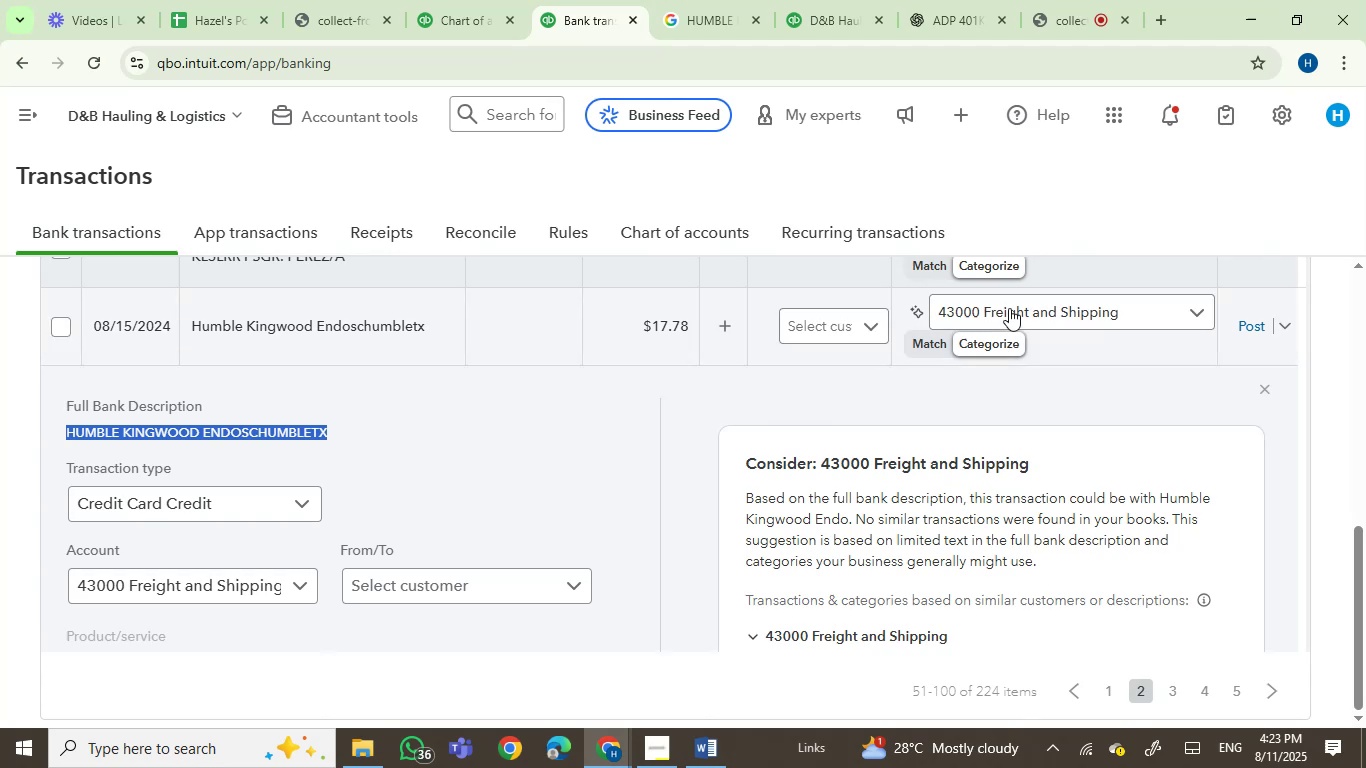 
wait(5.03)
 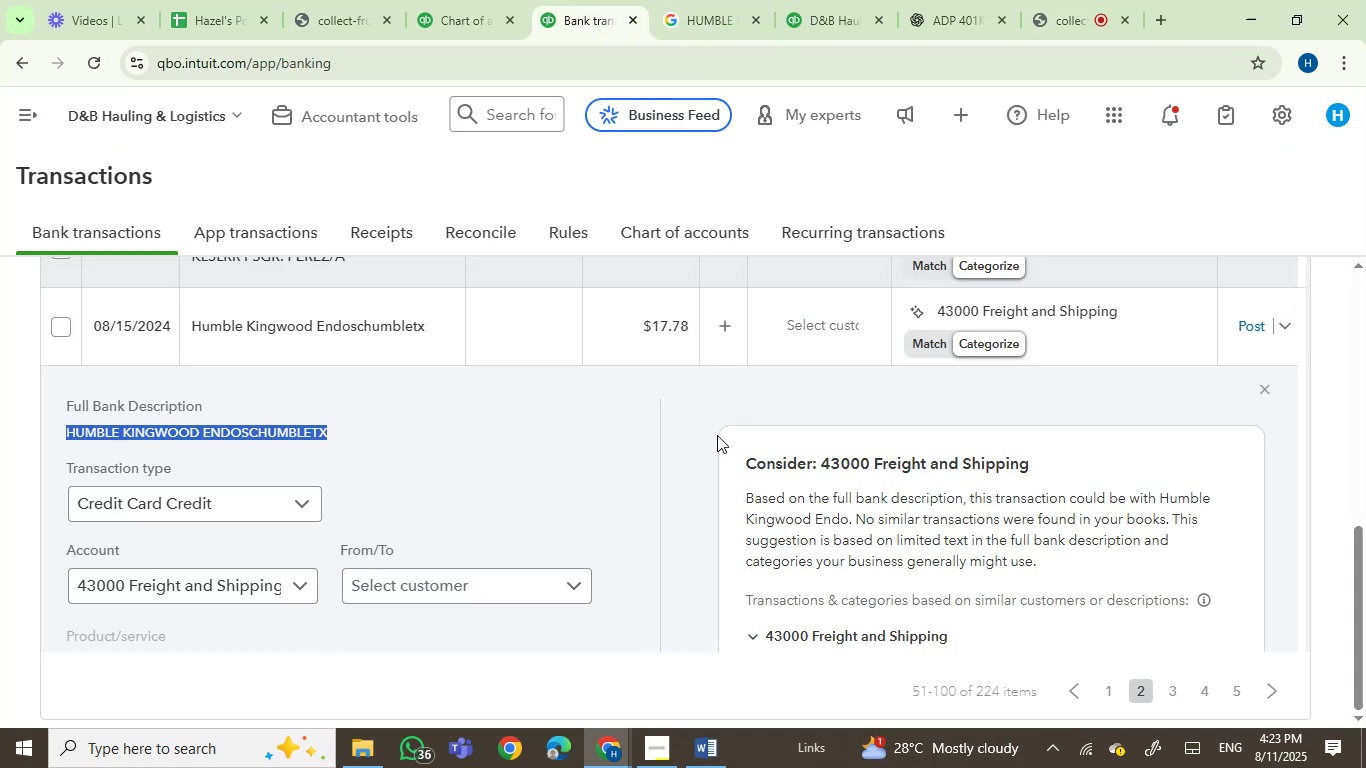 
left_click([1005, 314])
 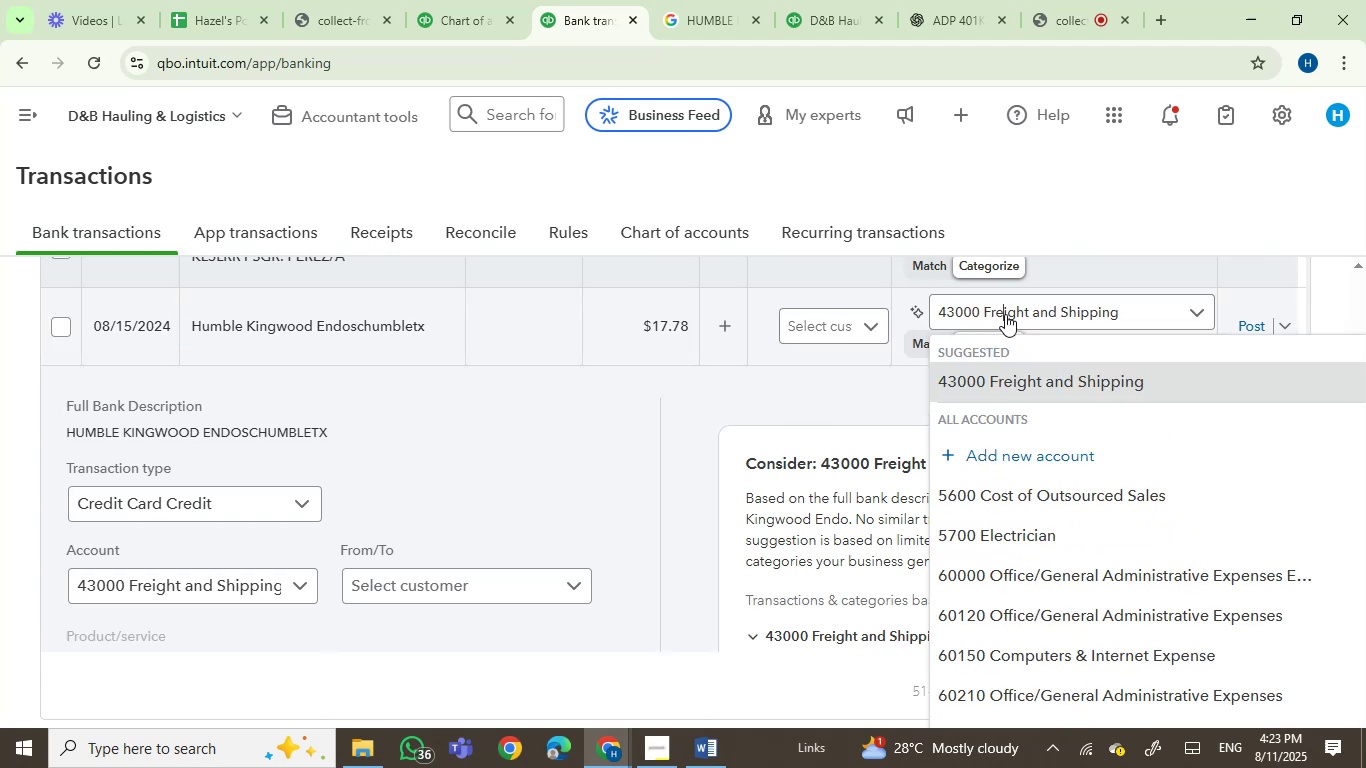 
type(owner)
 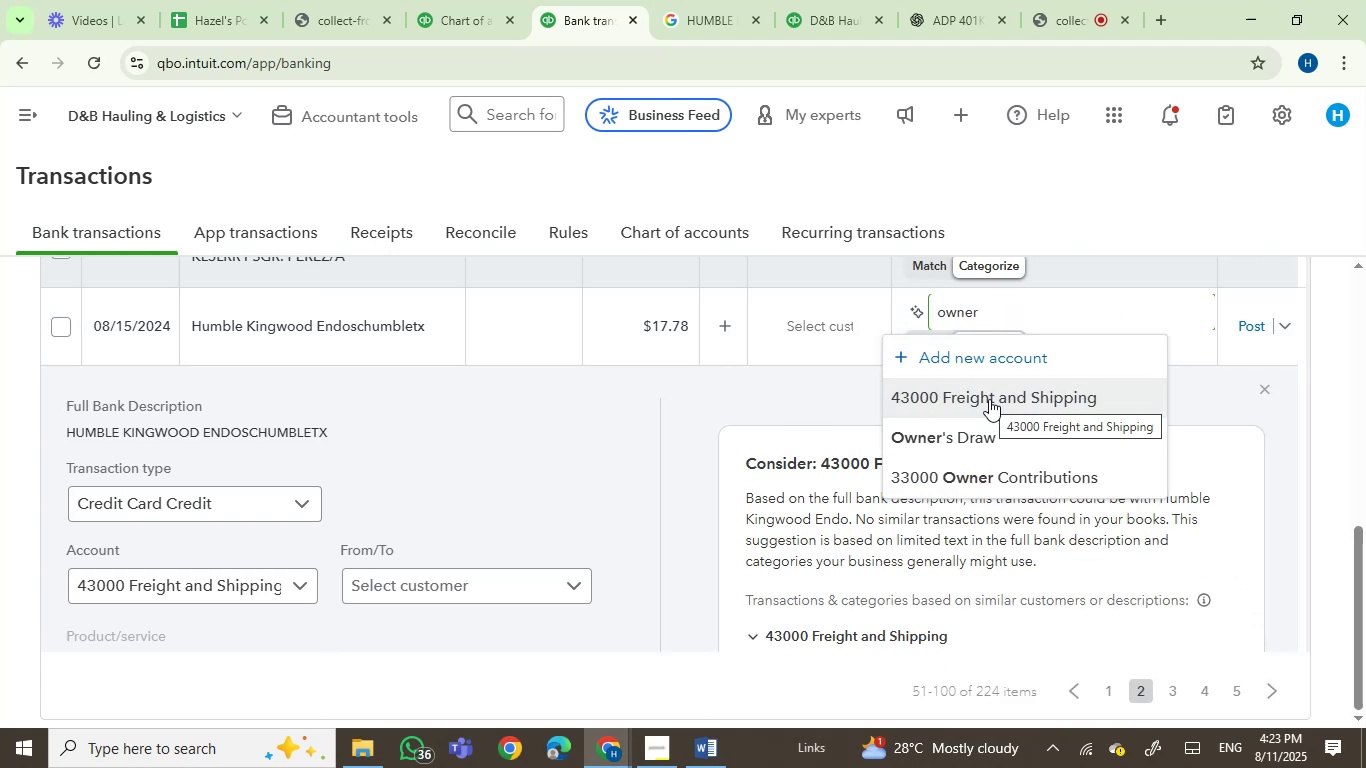 
key(Backspace)
key(Backspace)
key(Backspace)
key(Backspace)
key(Backspace)
key(Backspace)
type(serv)
 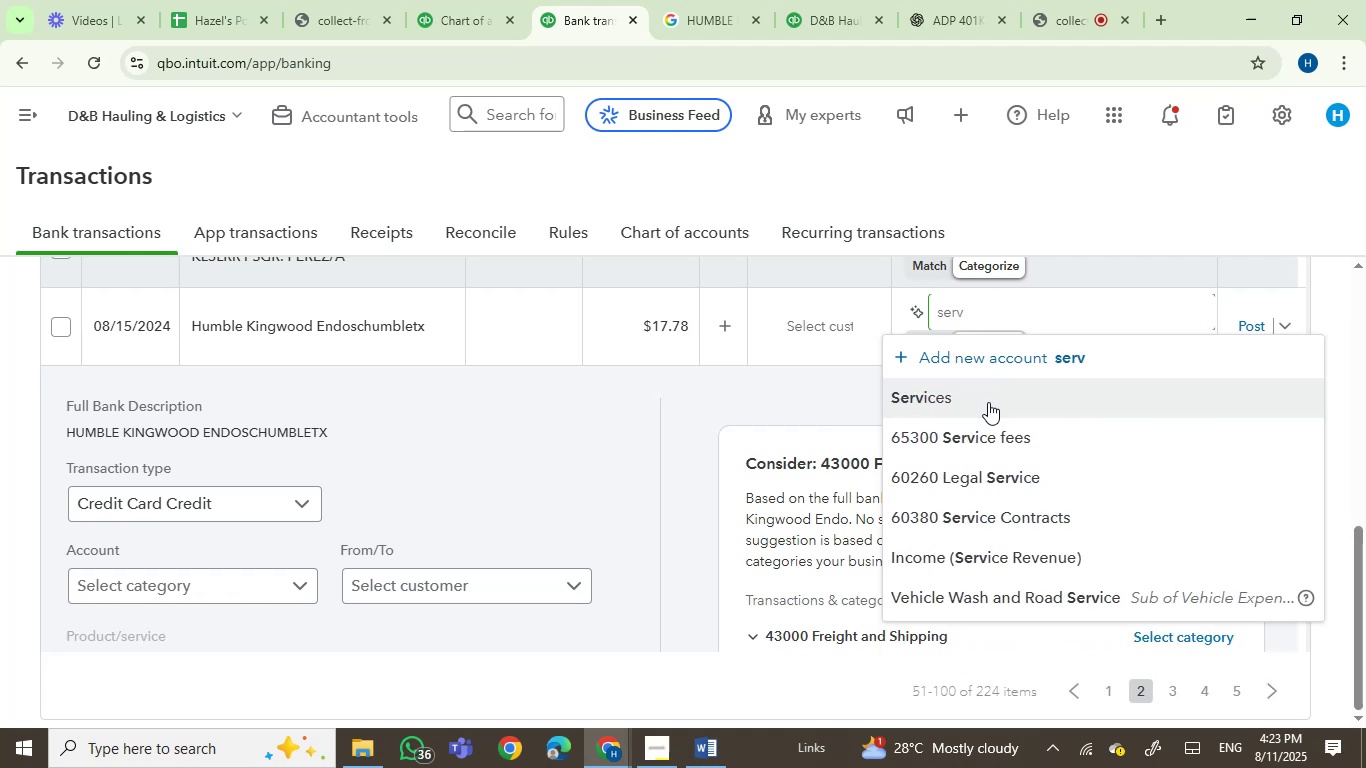 
left_click([988, 403])
 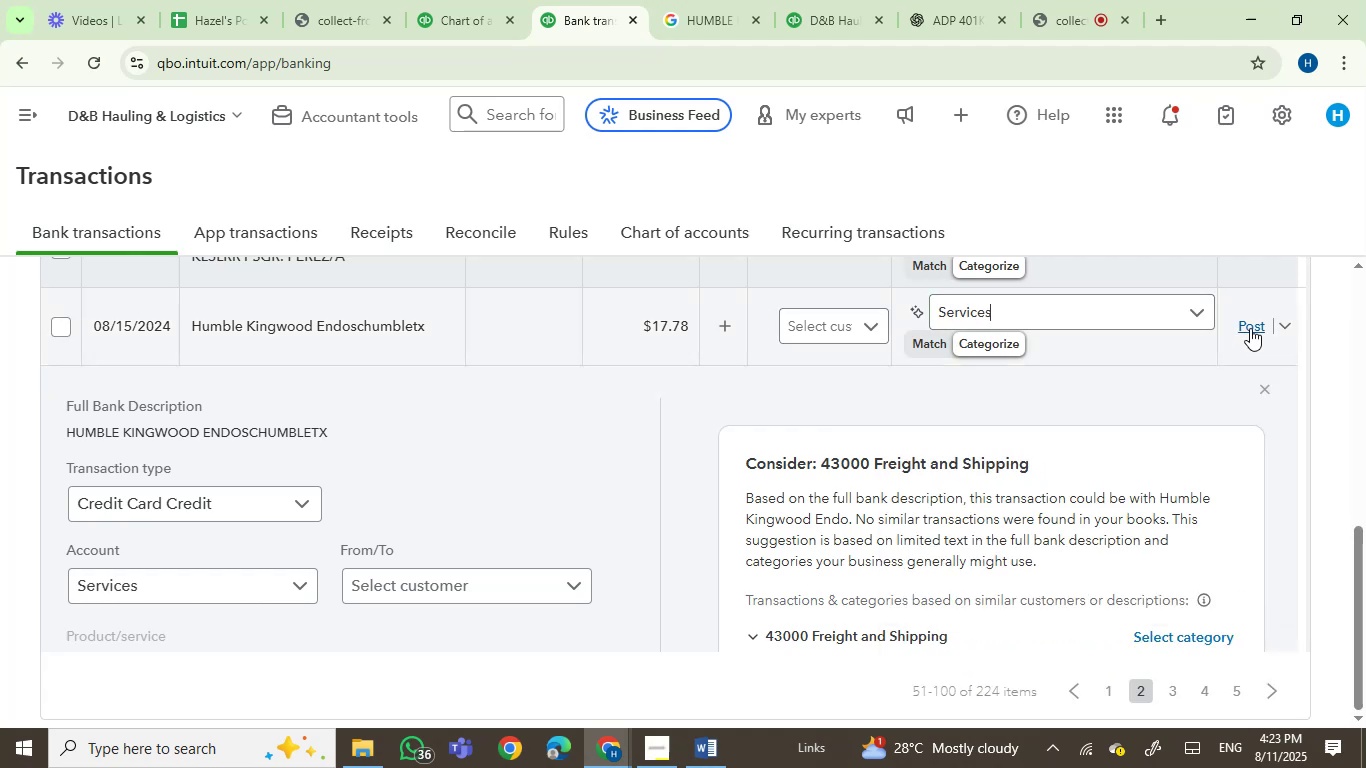 
left_click([1250, 328])
 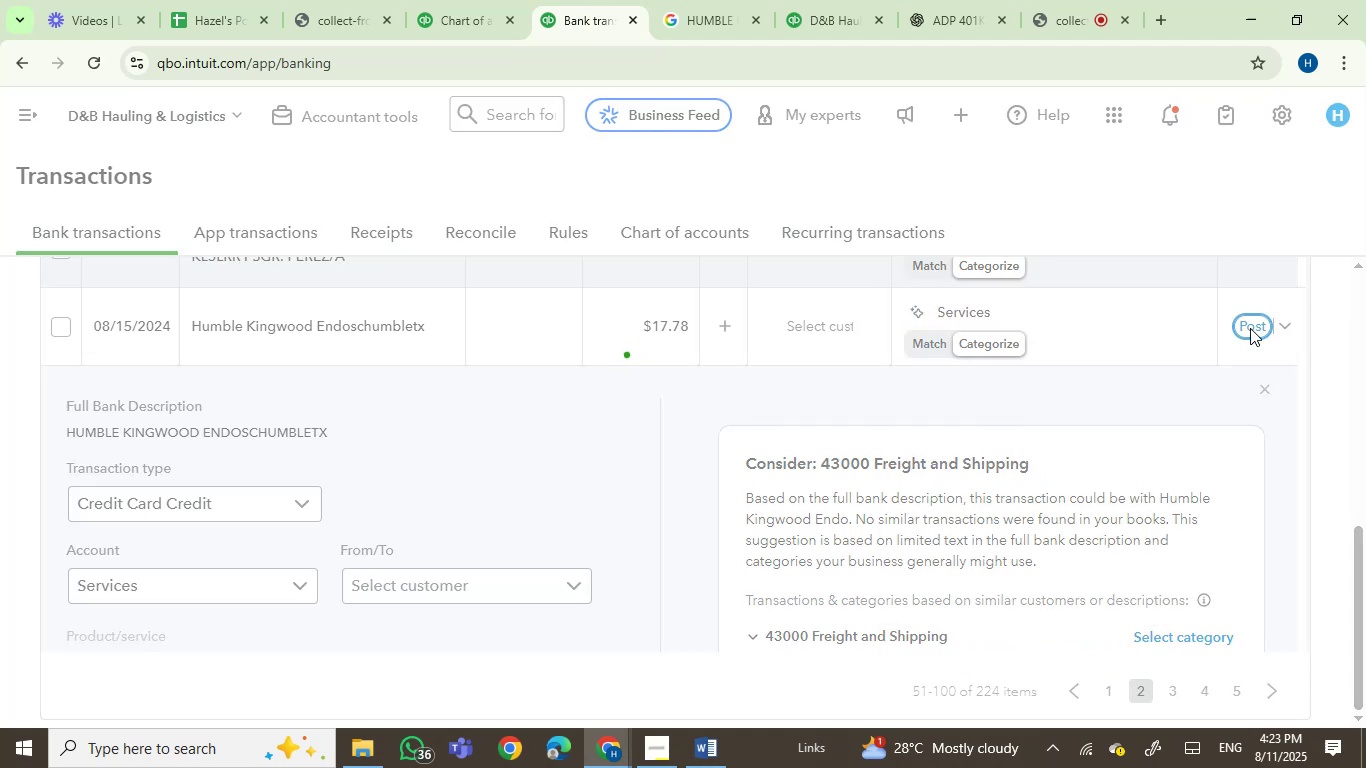 
wait(5.36)
 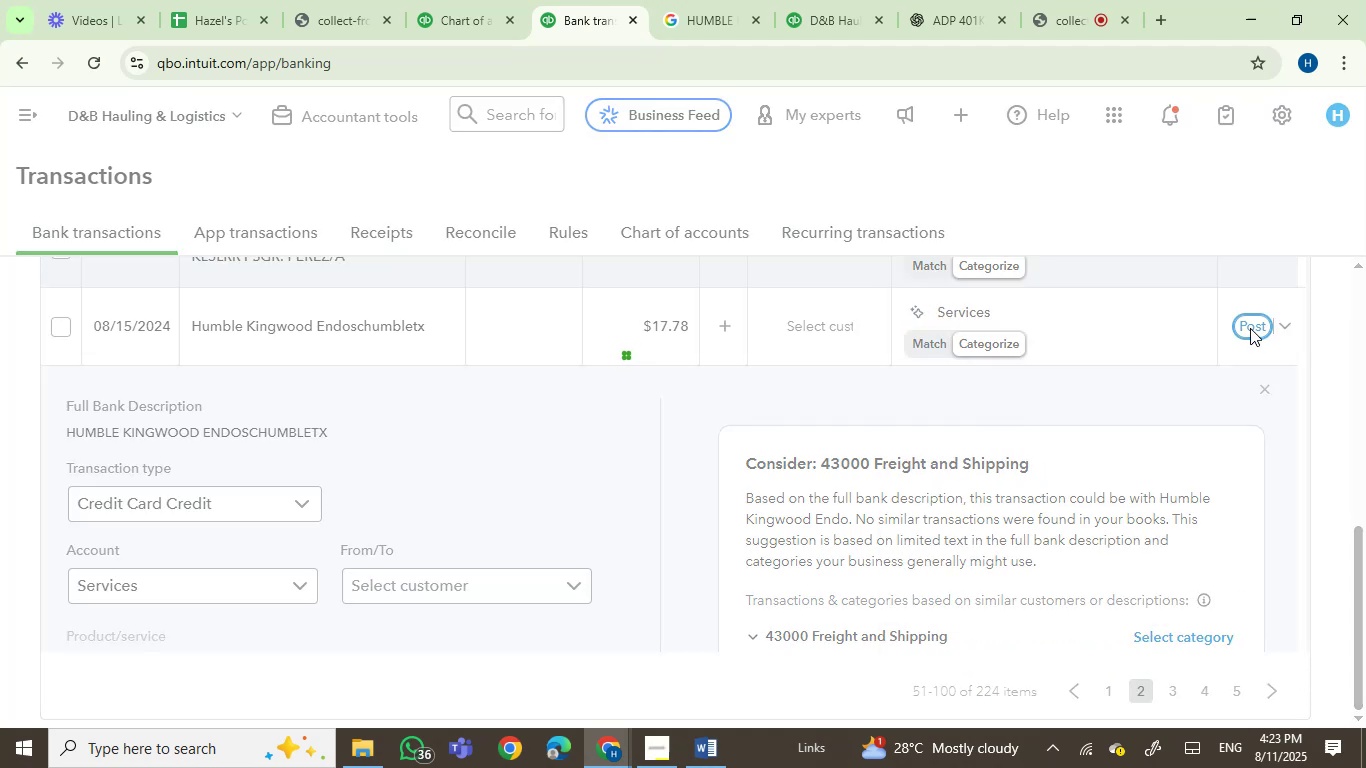 
scroll: coordinate [512, 460], scroll_direction: up, amount: 4.0
 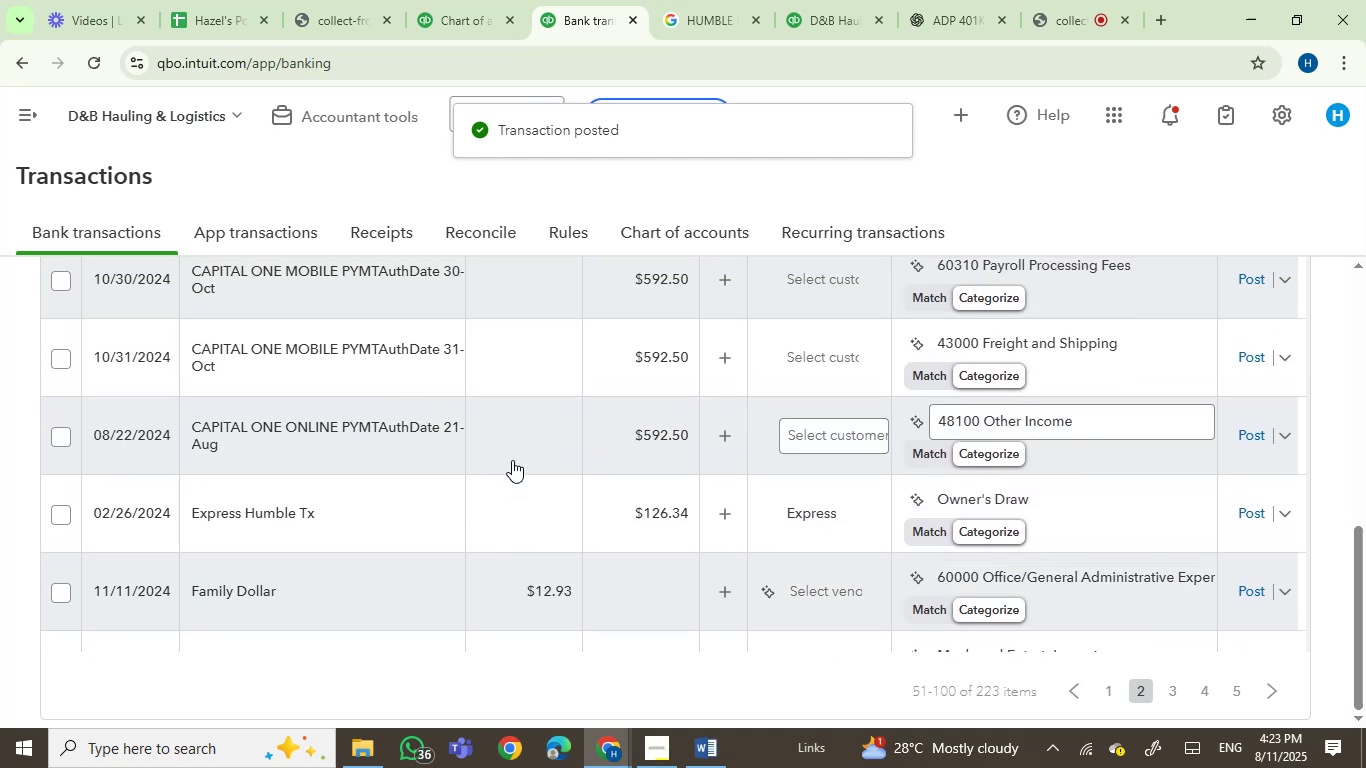 
scroll: coordinate [512, 460], scroll_direction: down, amount: 2.0
 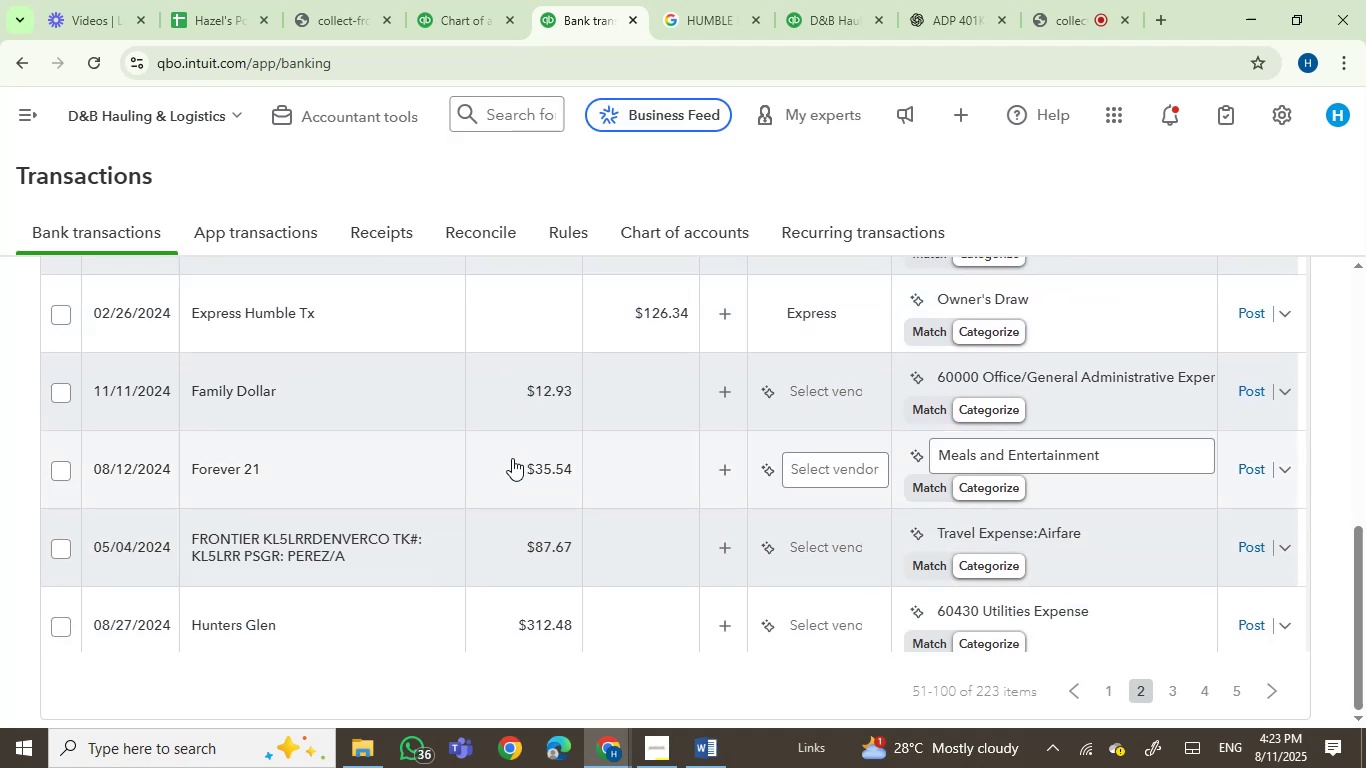 
left_click([323, 398])
 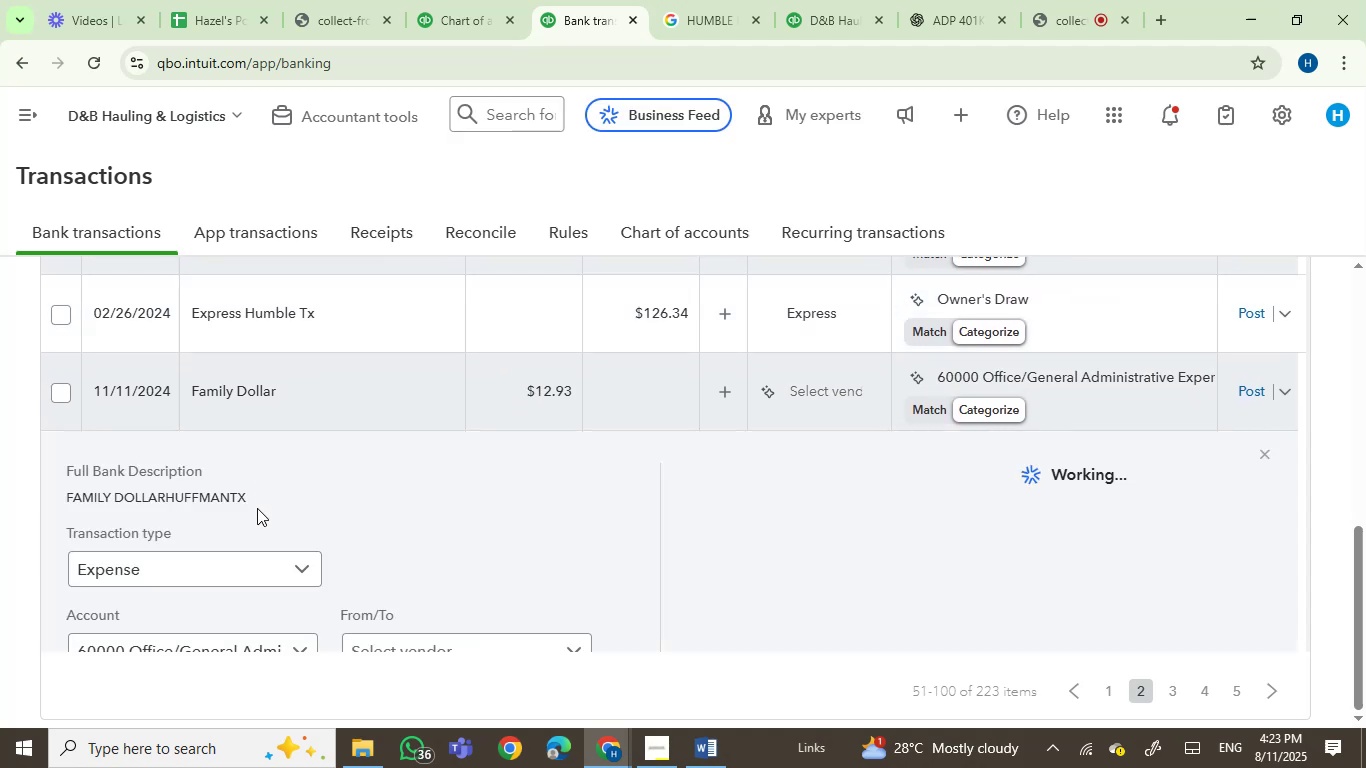 
left_click([76, 491])
 